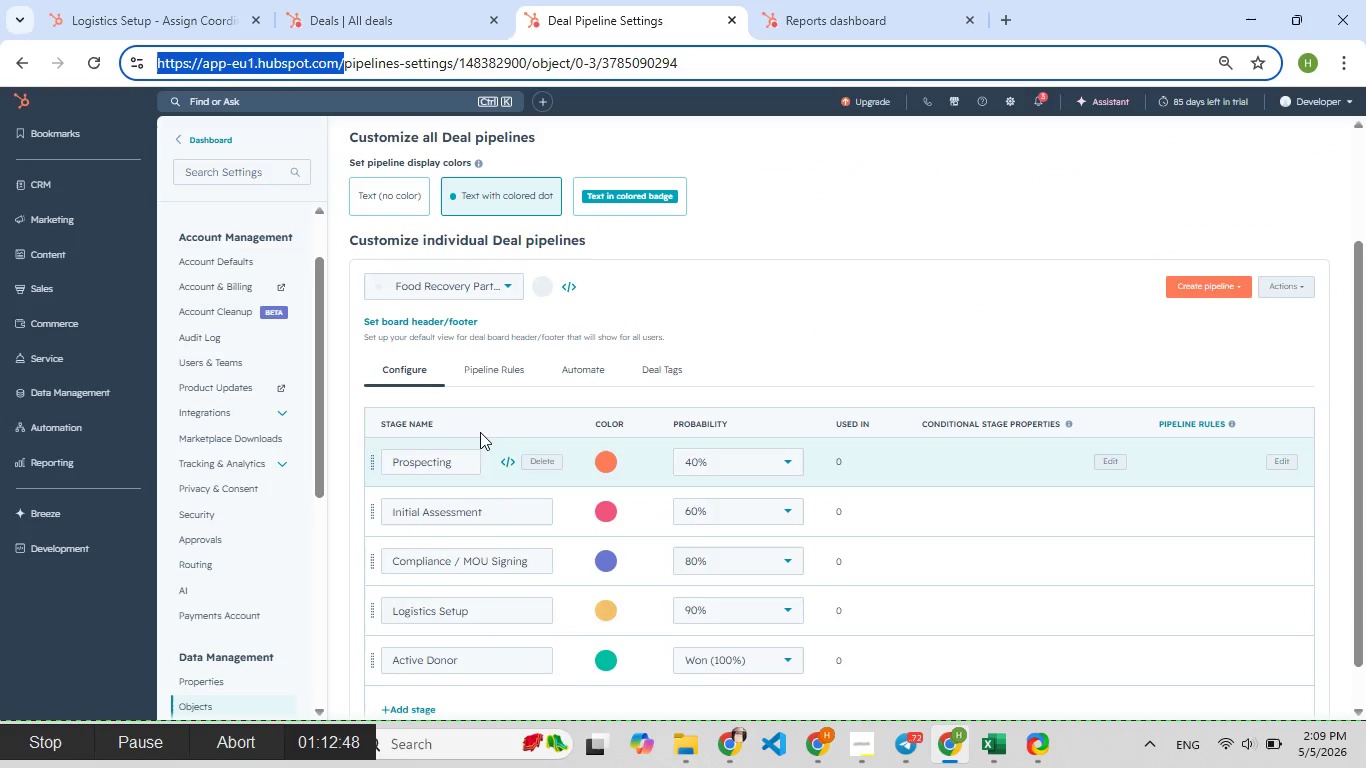 
scroll: coordinate [480, 431], scroll_direction: down, amount: 1.0
 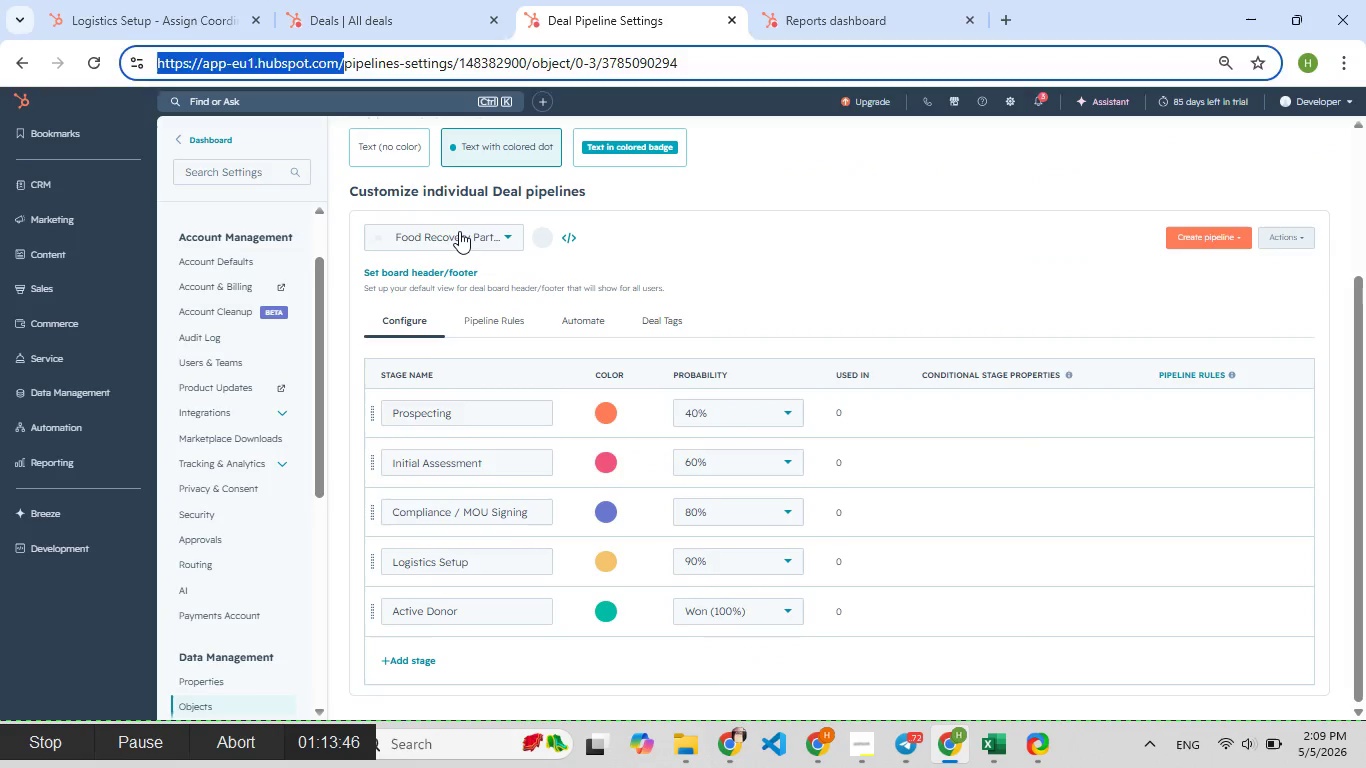 
left_click([459, 231])
 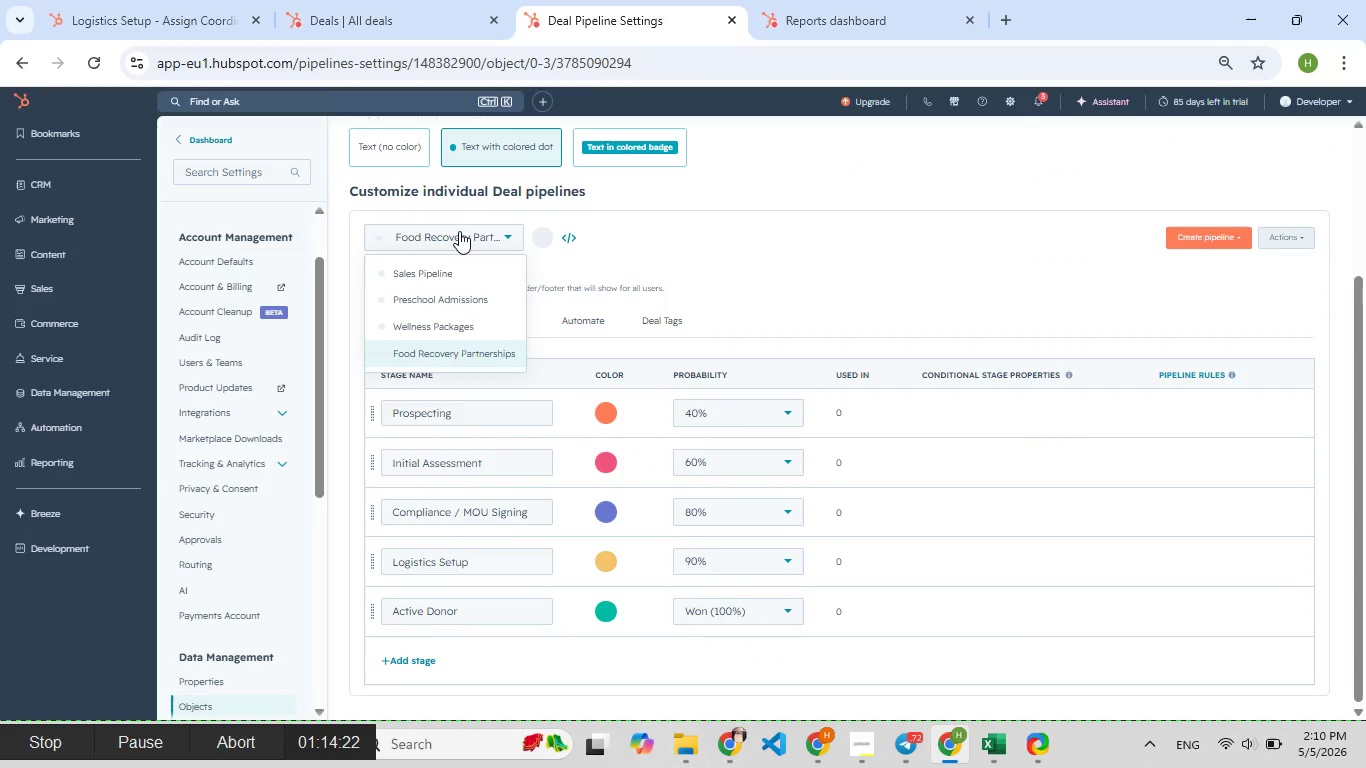 
left_click([459, 231])
 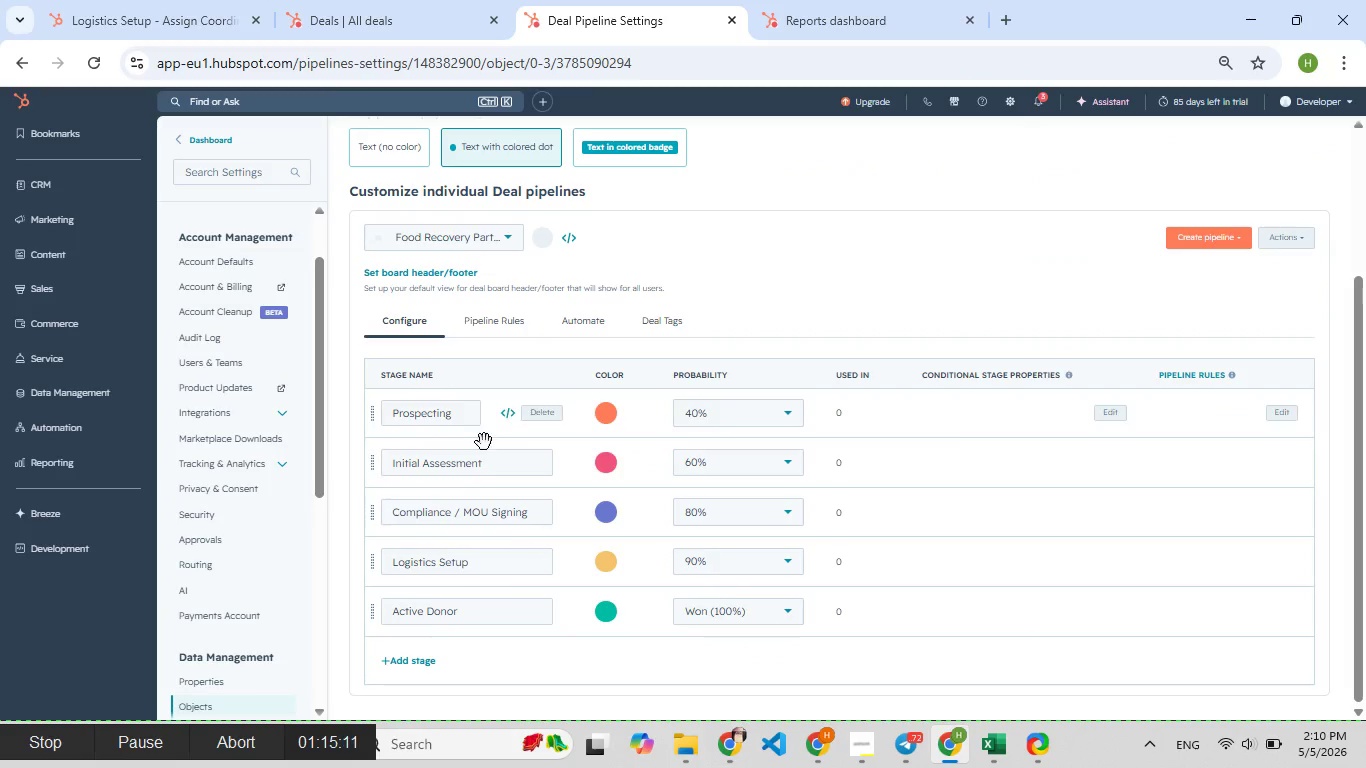 
scroll: coordinate [484, 459], scroll_direction: down, amount: 3.0
 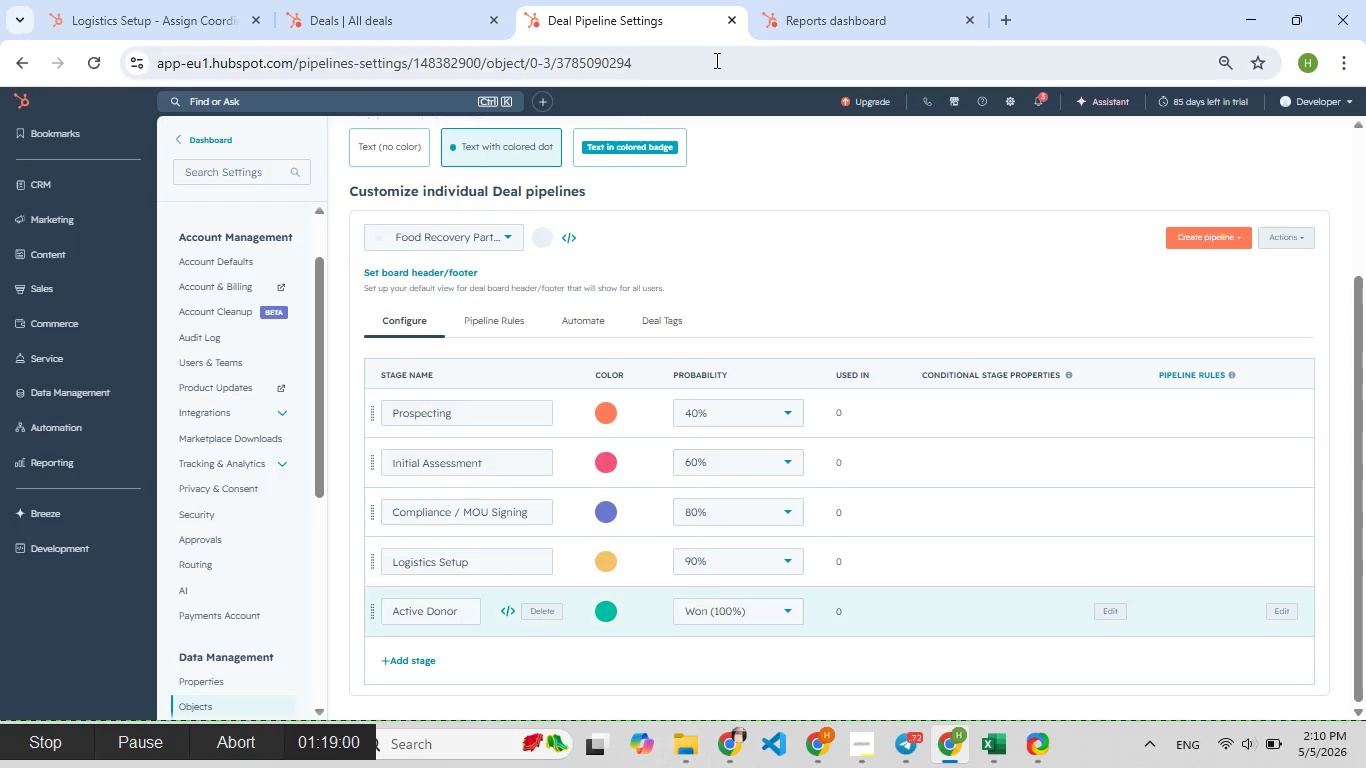 
left_click([845, 23])
 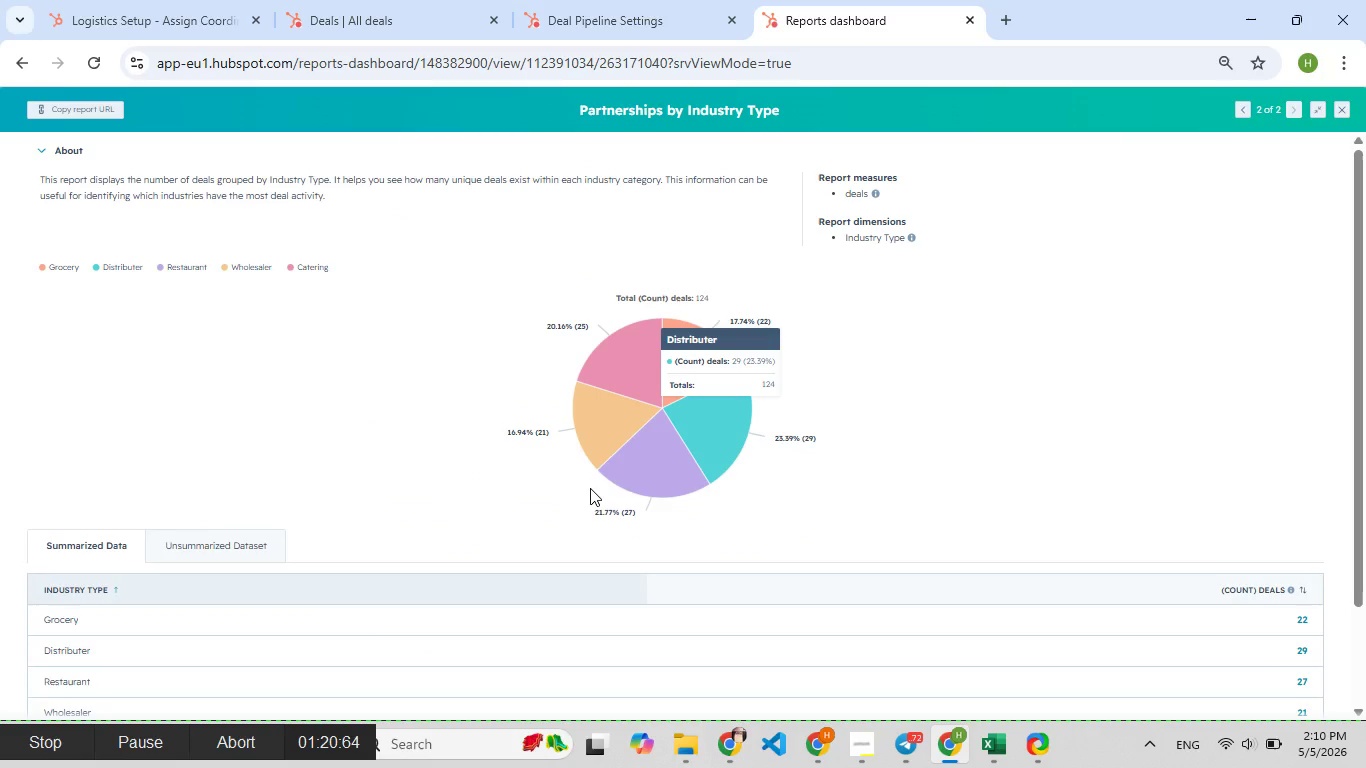 
scroll: coordinate [585, 473], scroll_direction: up, amount: 5.0
 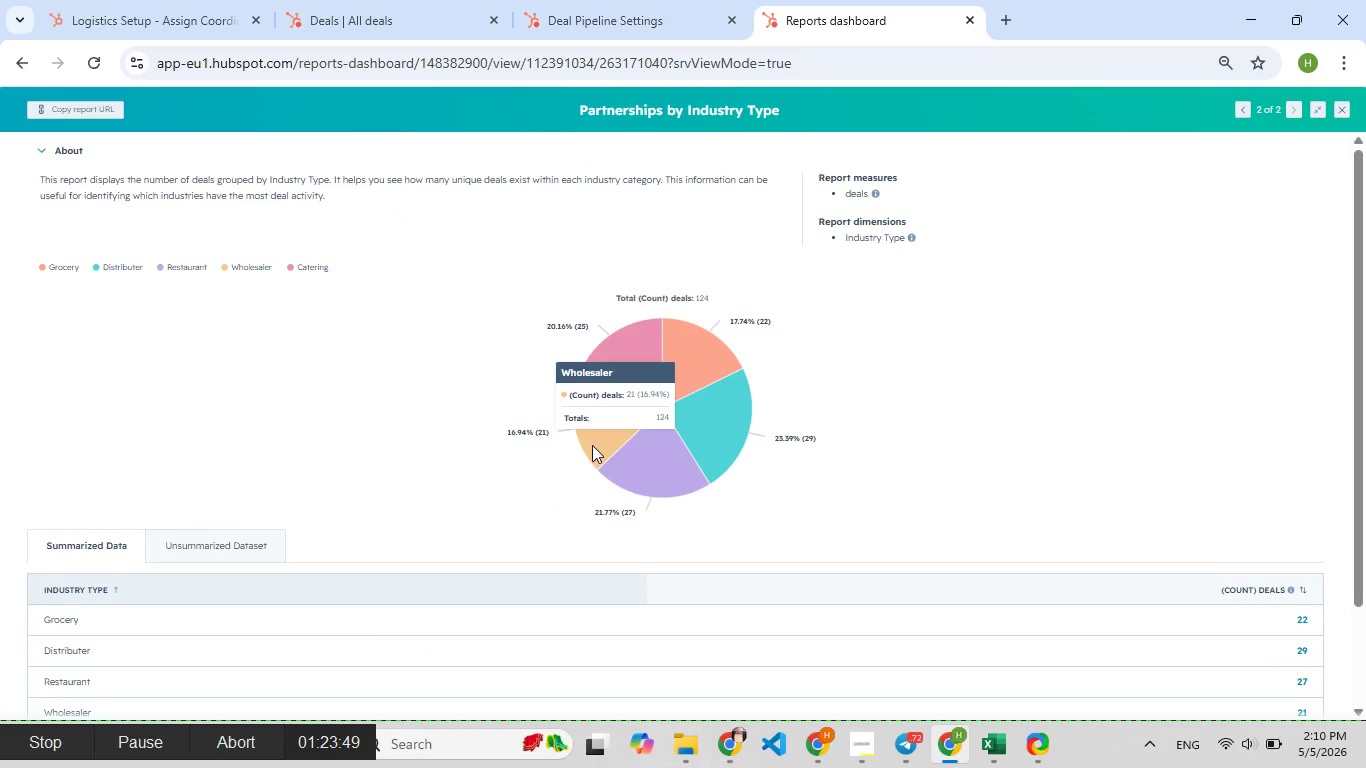 
mouse_move([45, 705])
 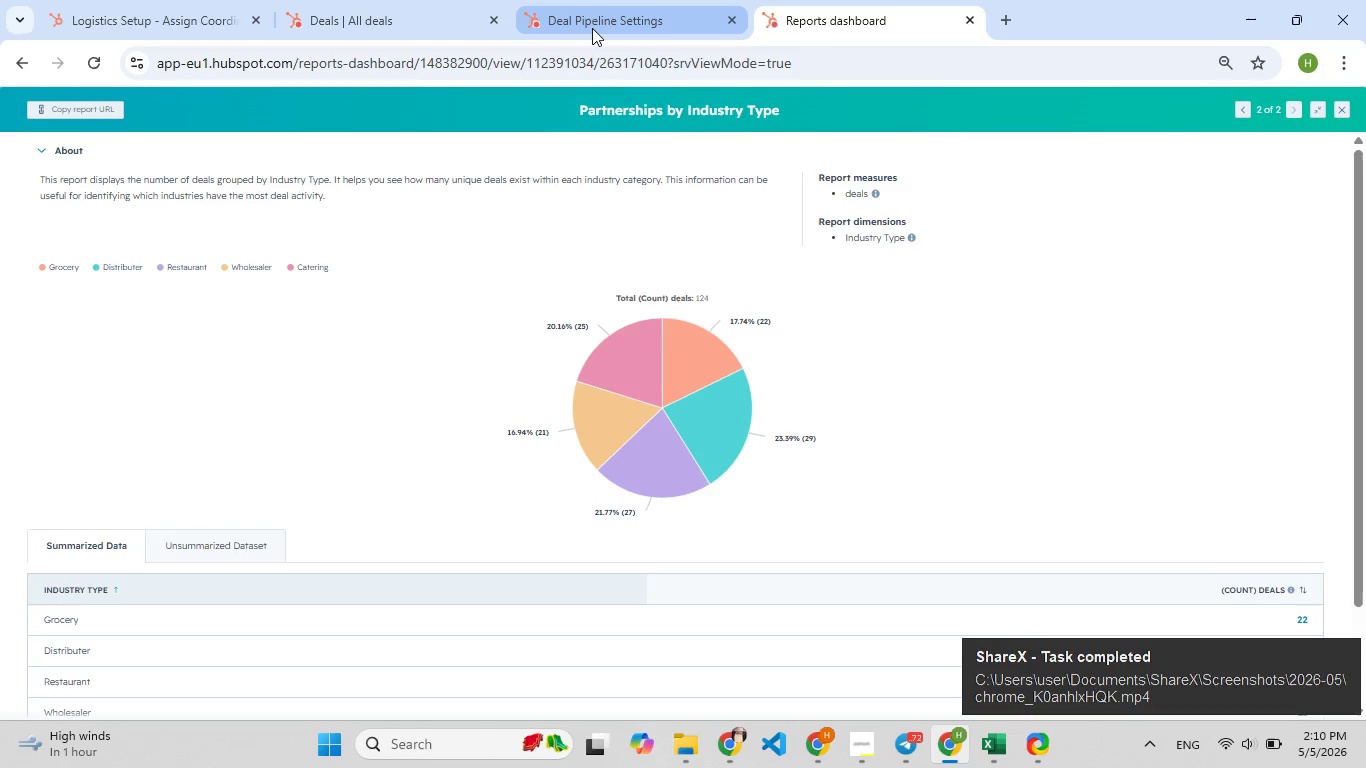 
left_click([592, 28])
 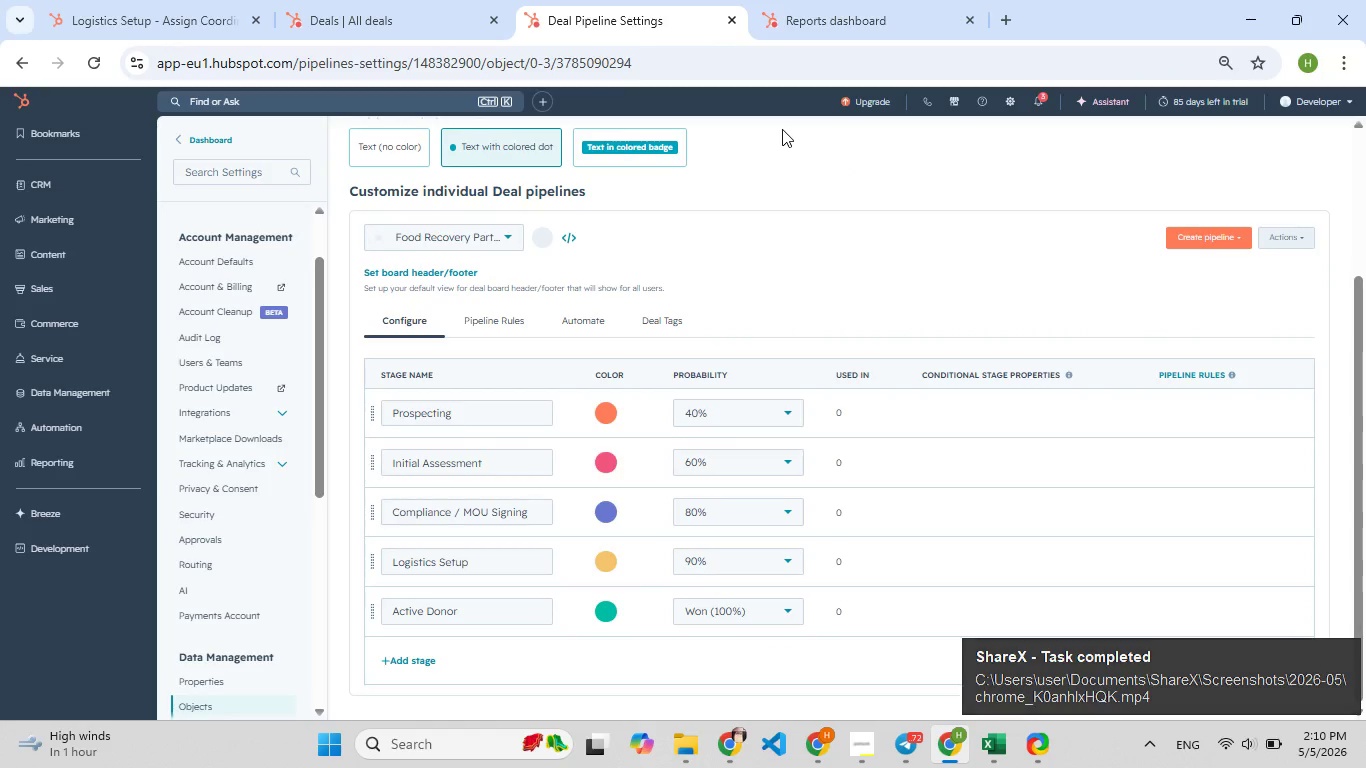 
hold_key(key=F5, duration=0.69)
 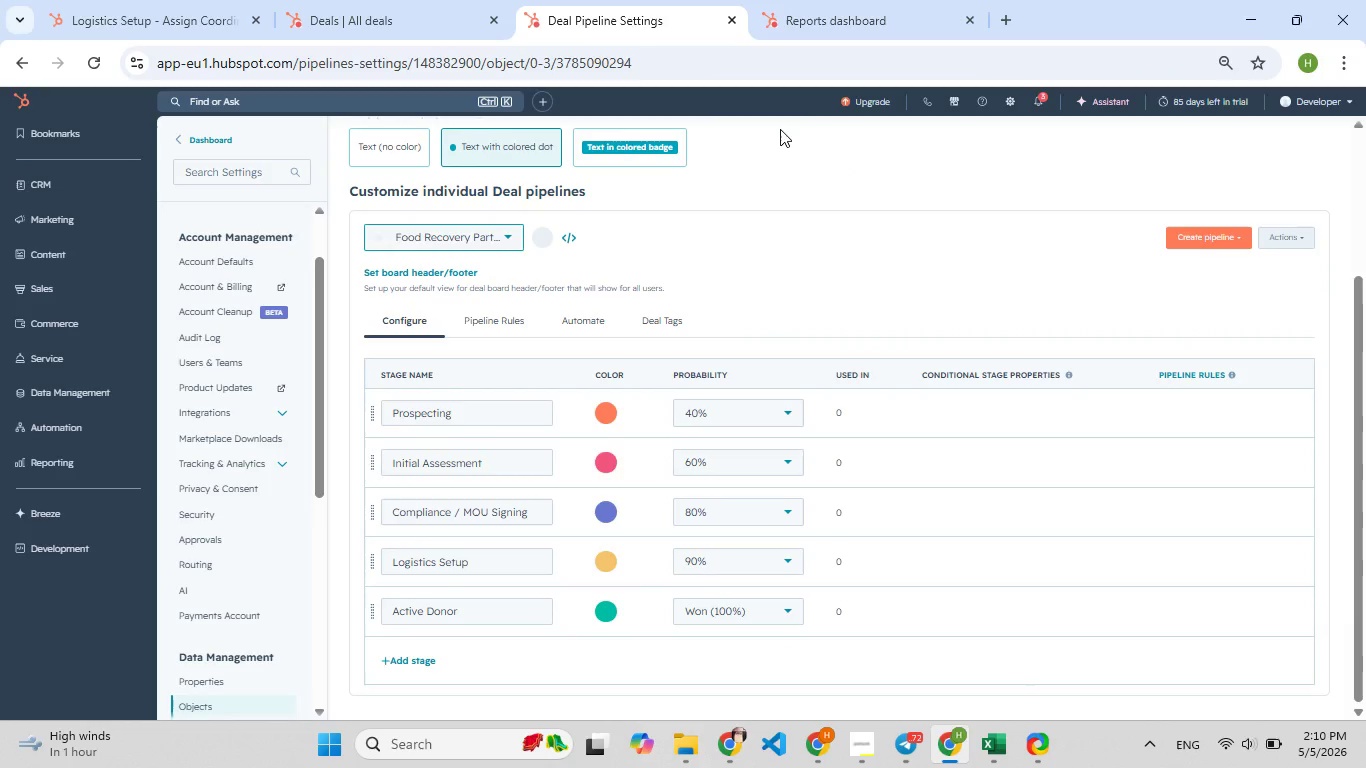 
key(Meta+Shift+S)
 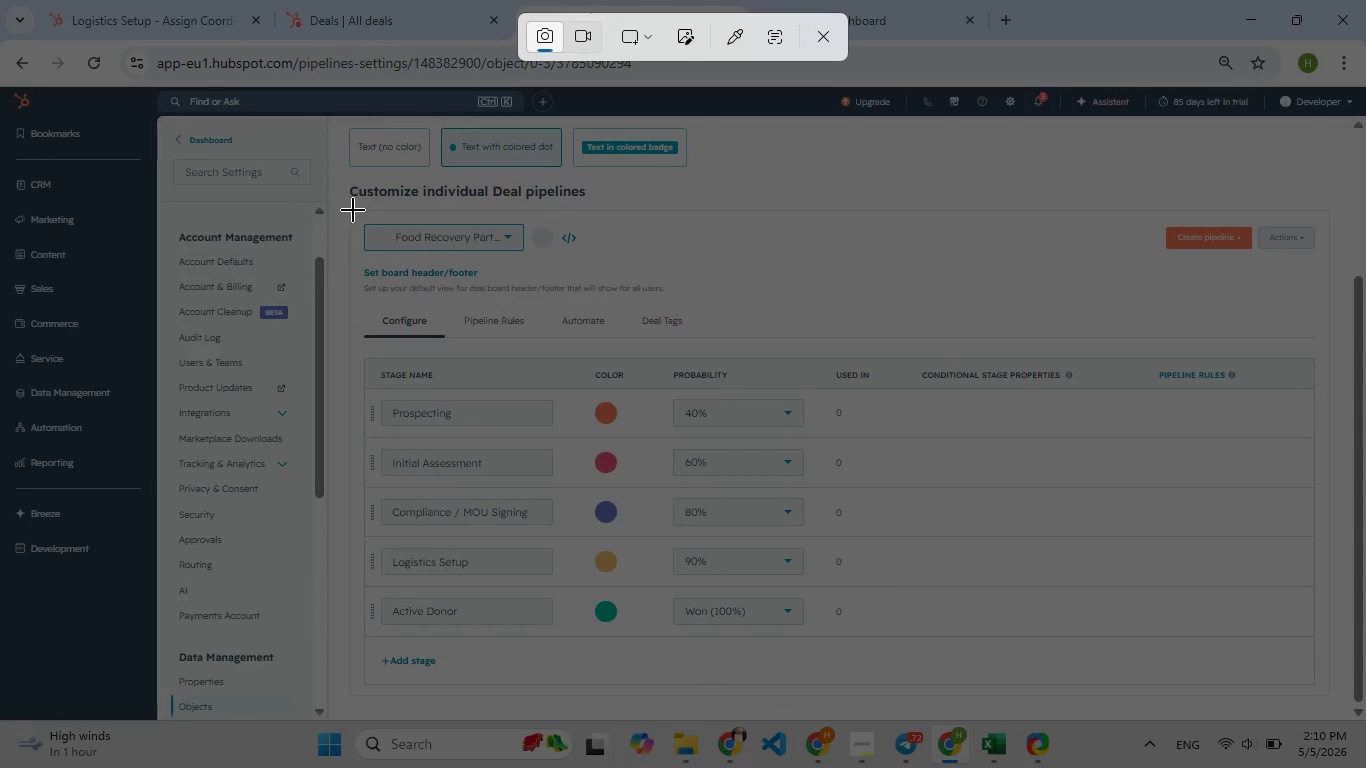 
left_click_drag(start_coordinate=[353, 210], to_coordinate=[898, 691])
 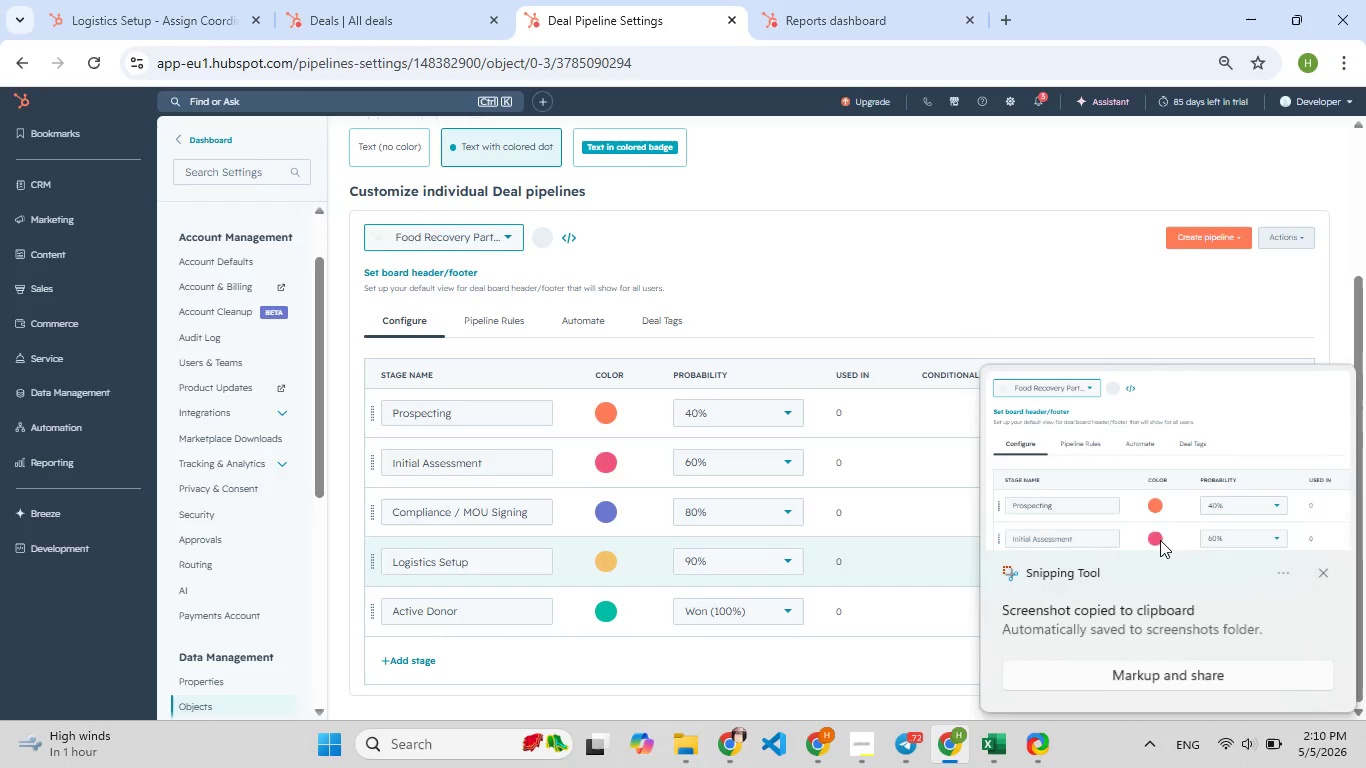 
left_click([1104, 502])
 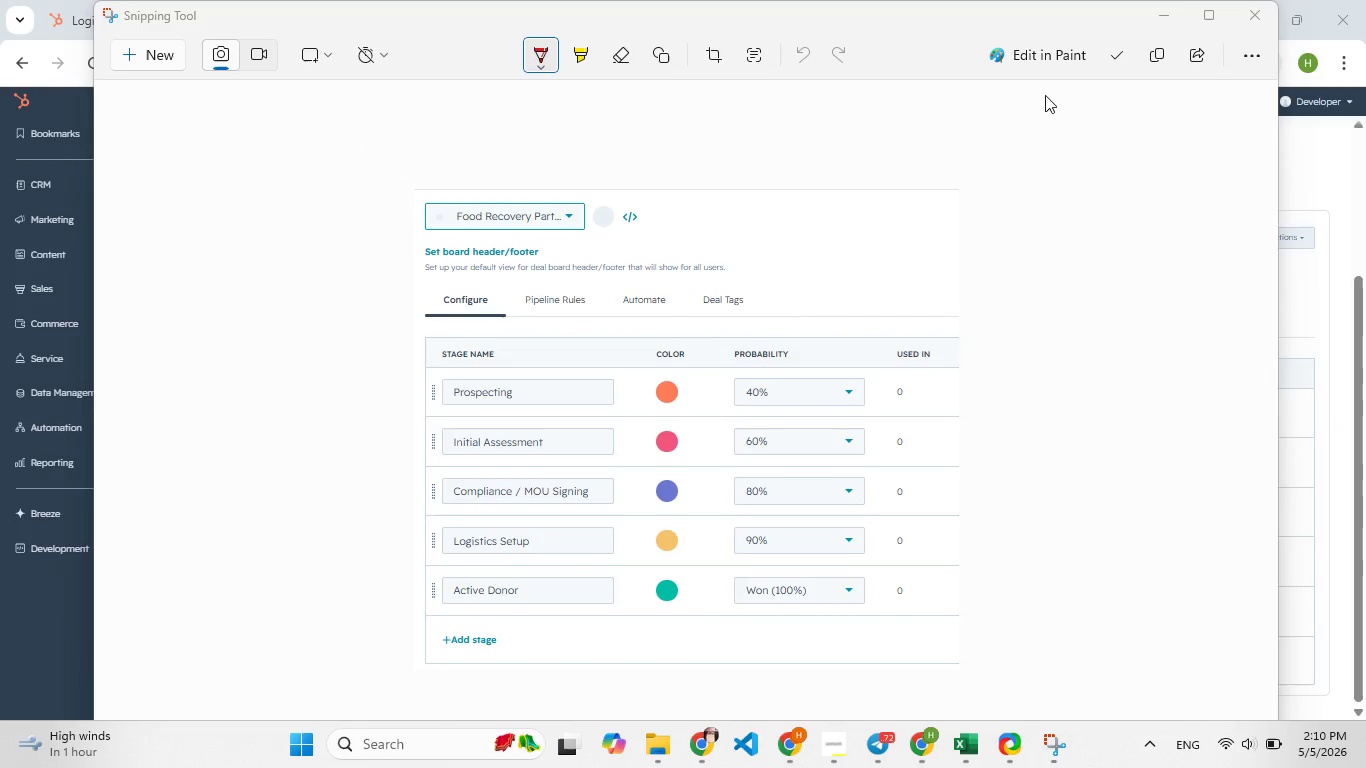 
left_click([1118, 60])
 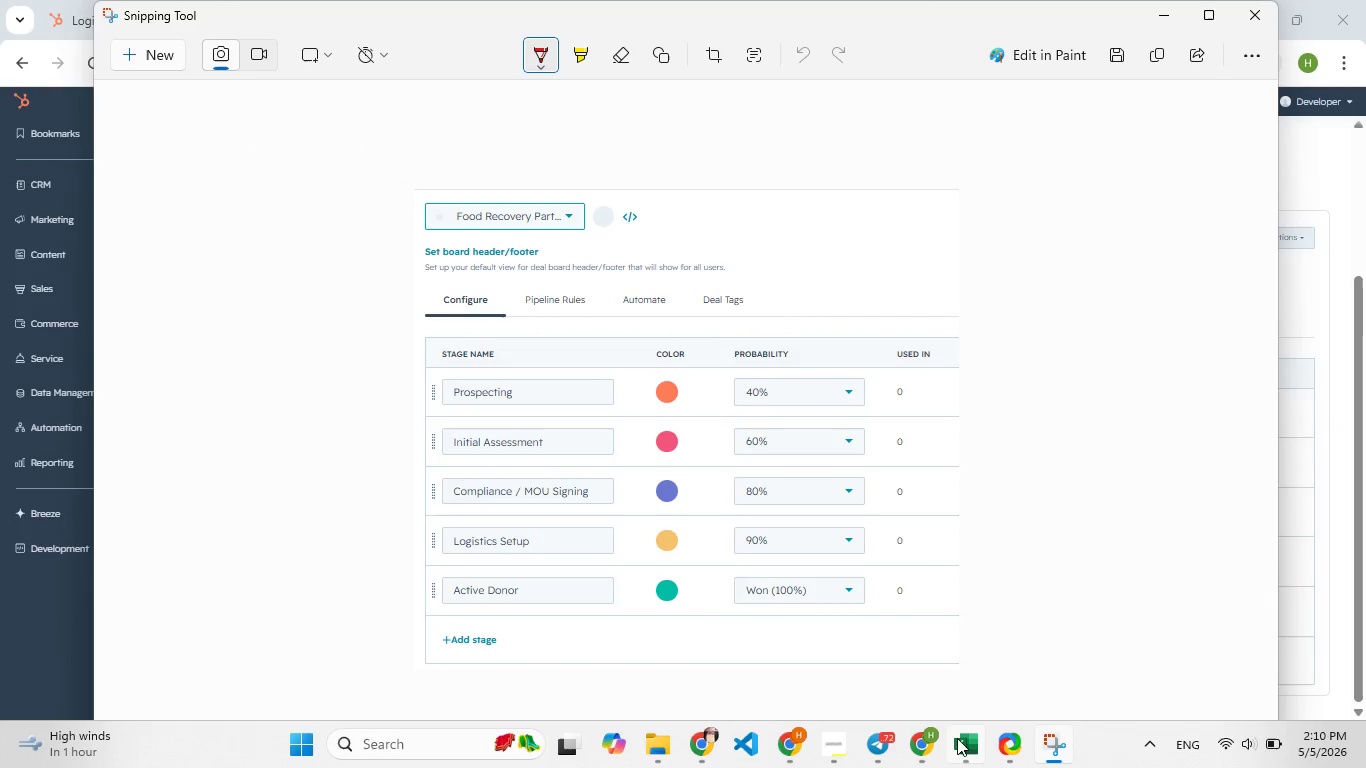 
left_click([957, 741])
 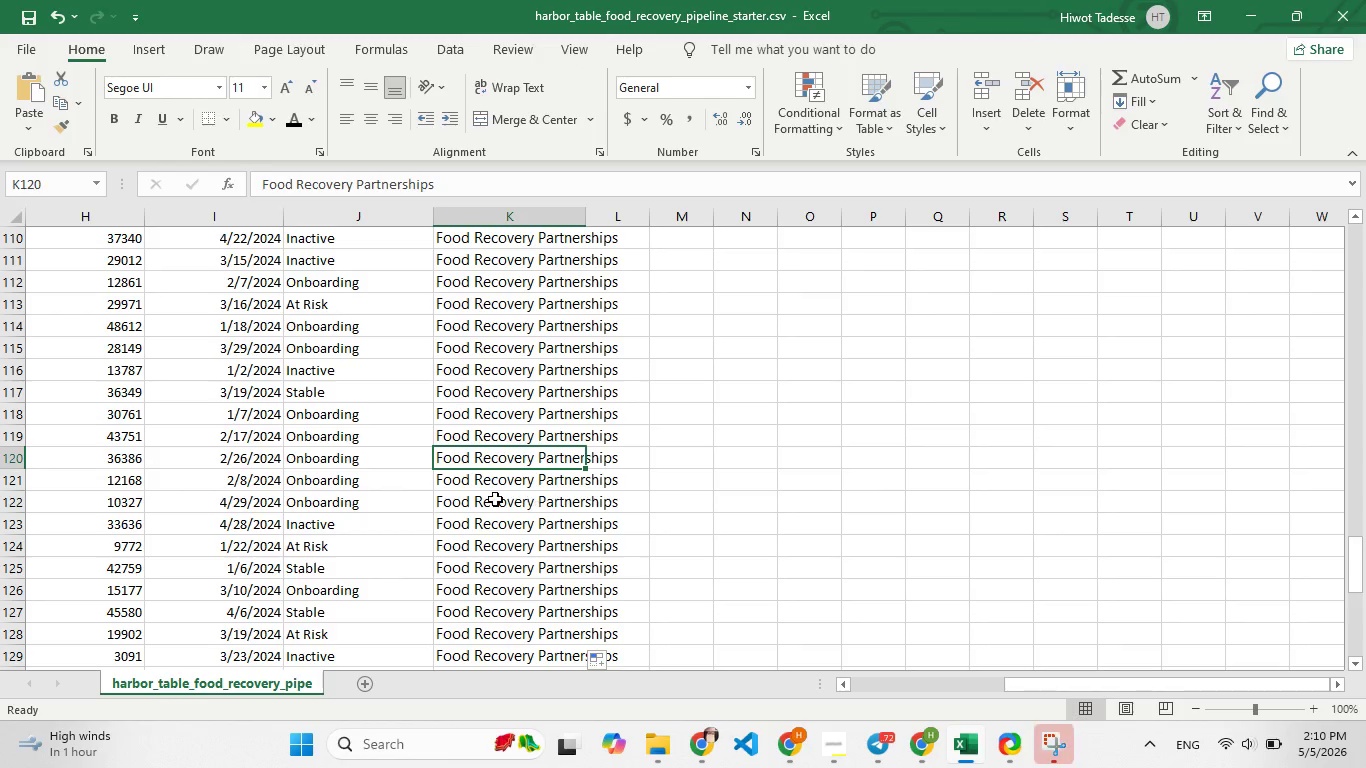 
key(Control+C)
 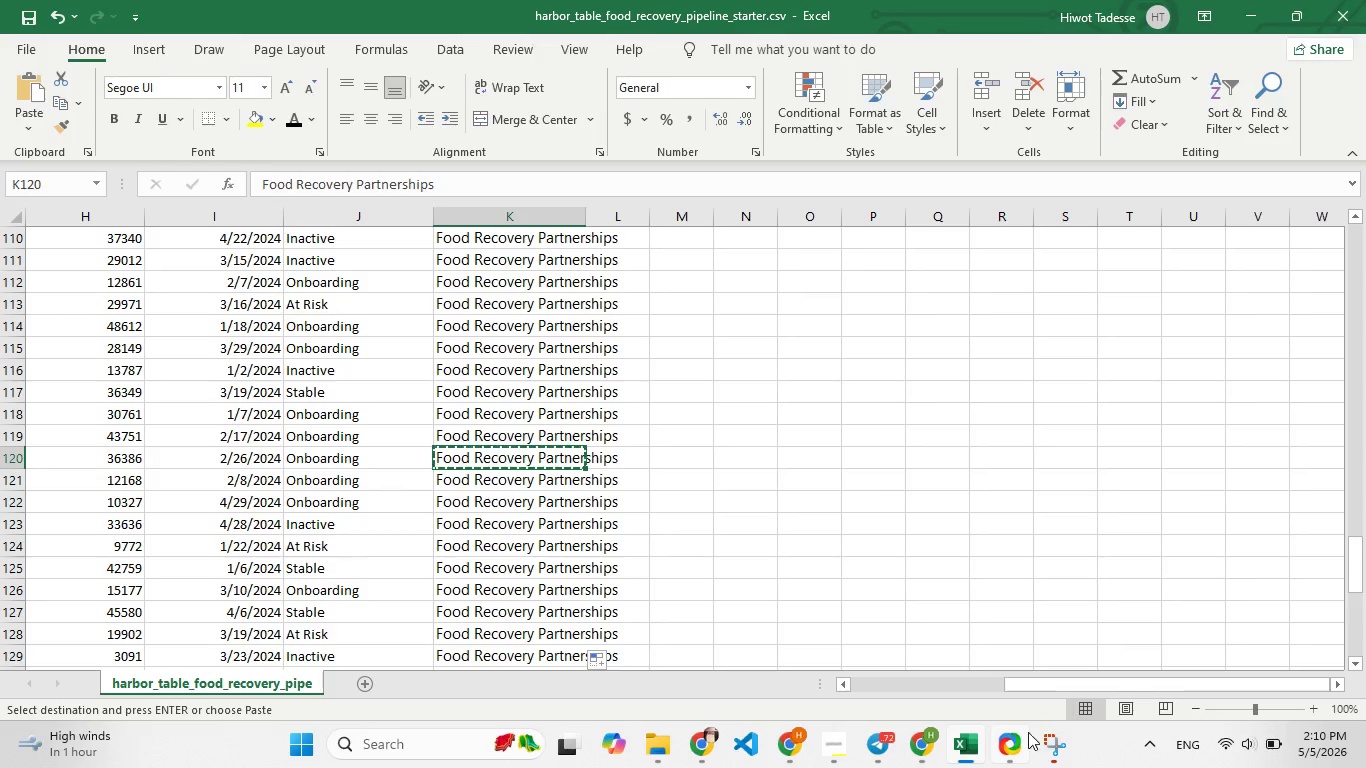 
left_click([1052, 737])
 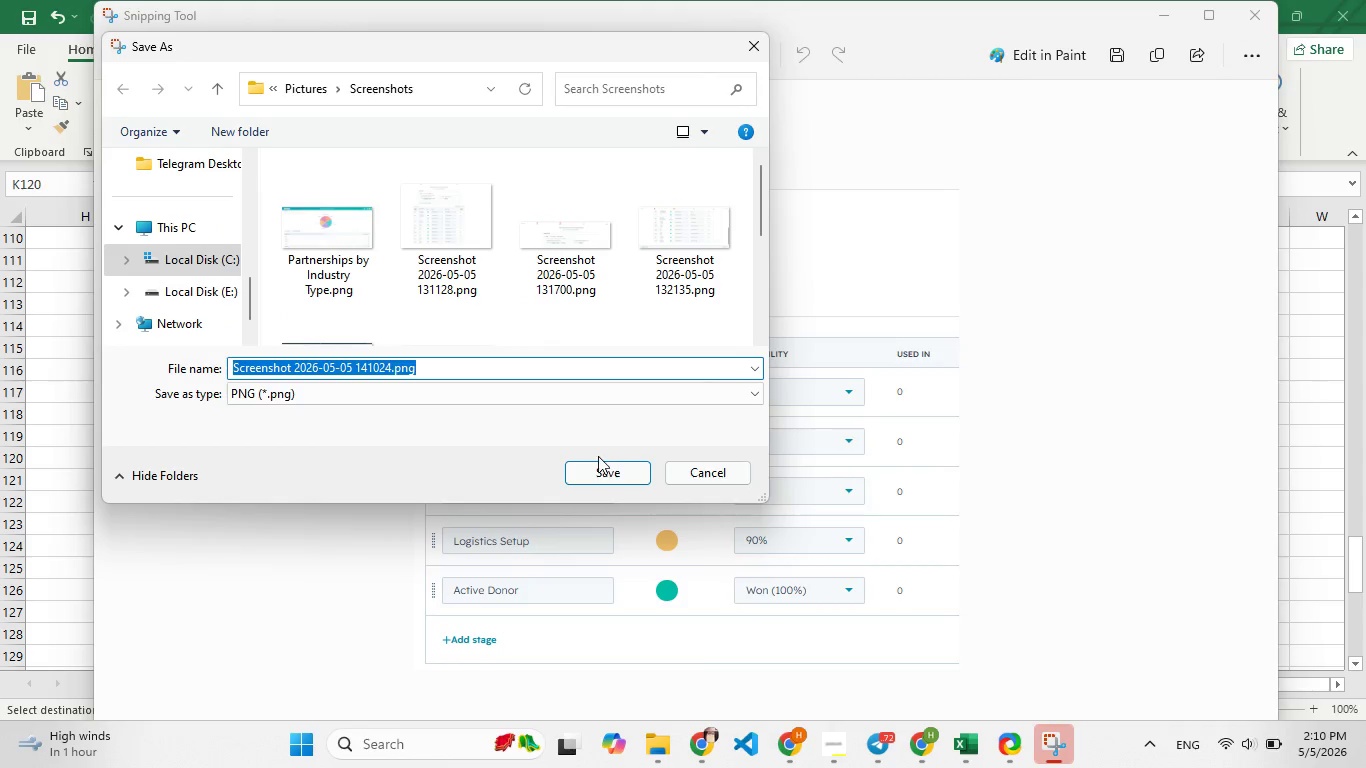 
key(Control+V)
 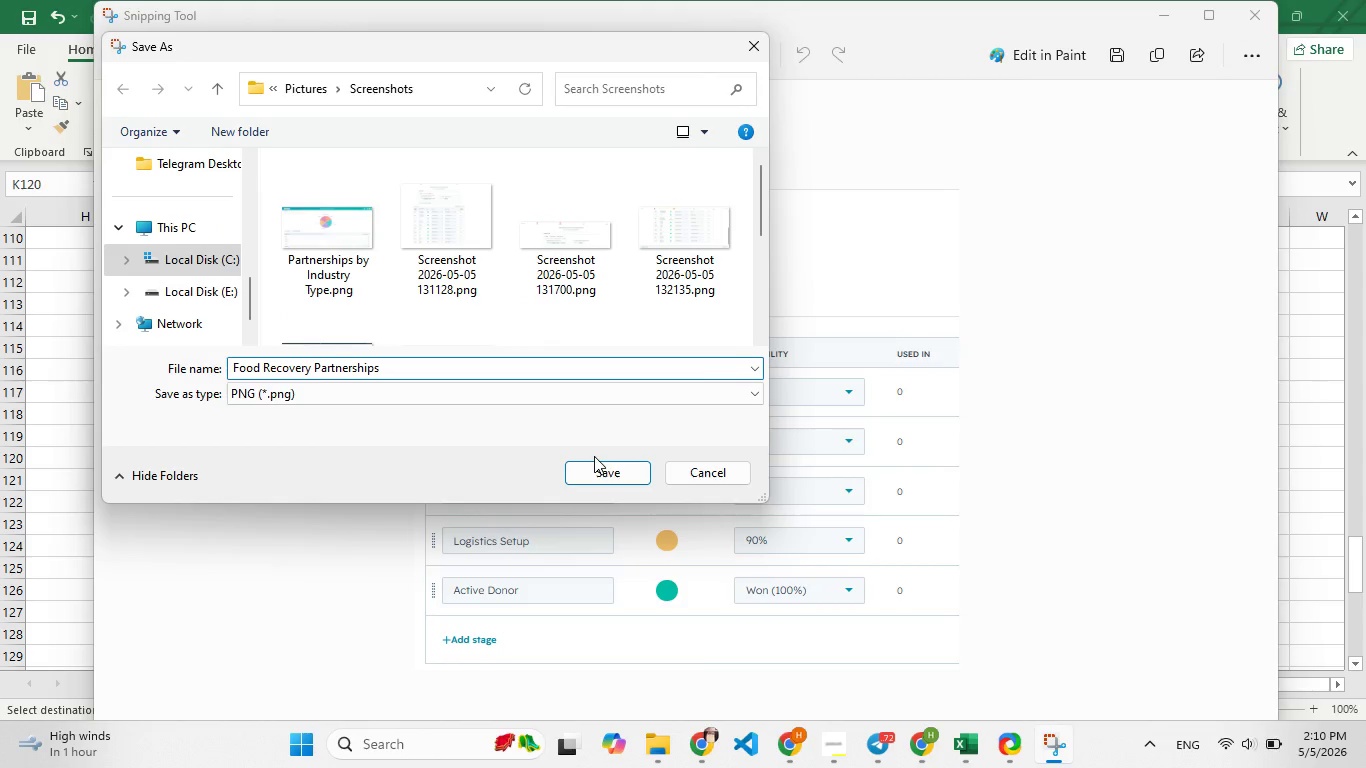 
type( Pipeline)
 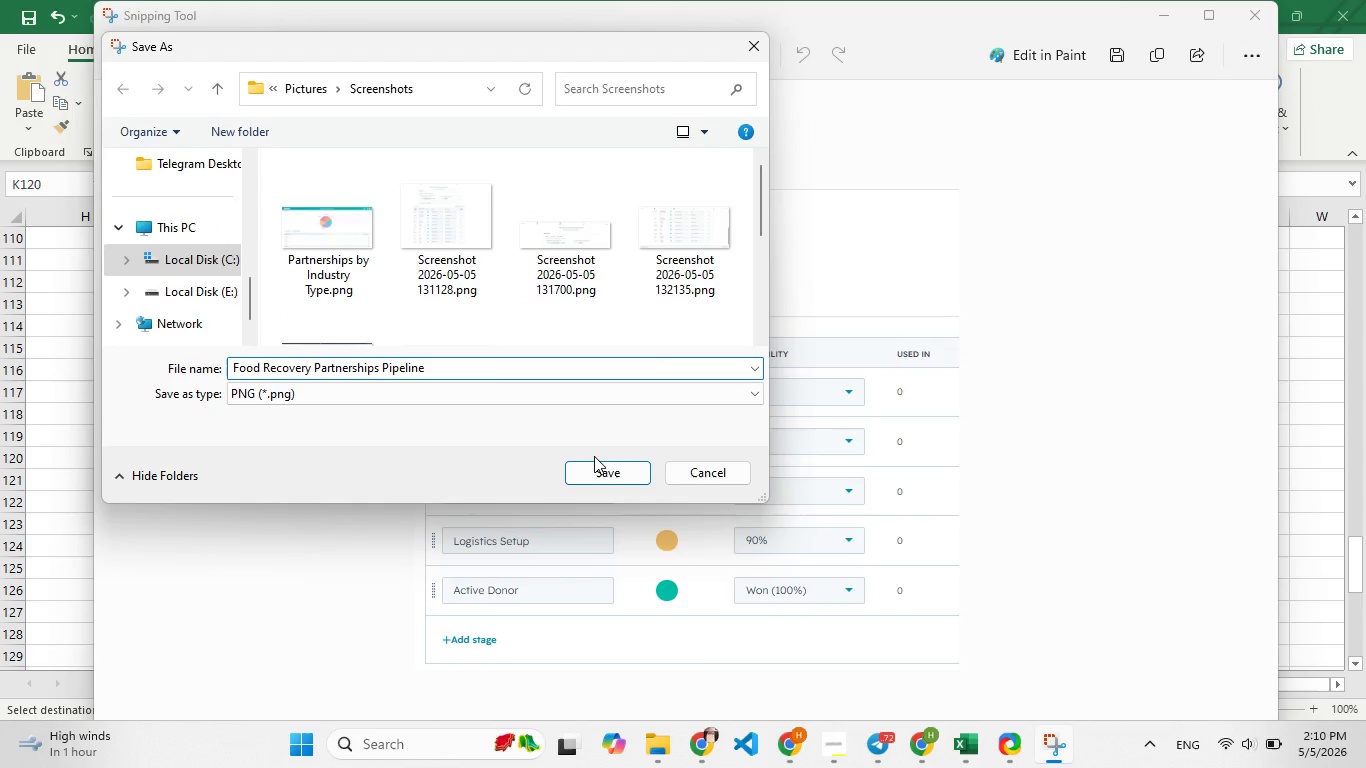 
key(Enter)
 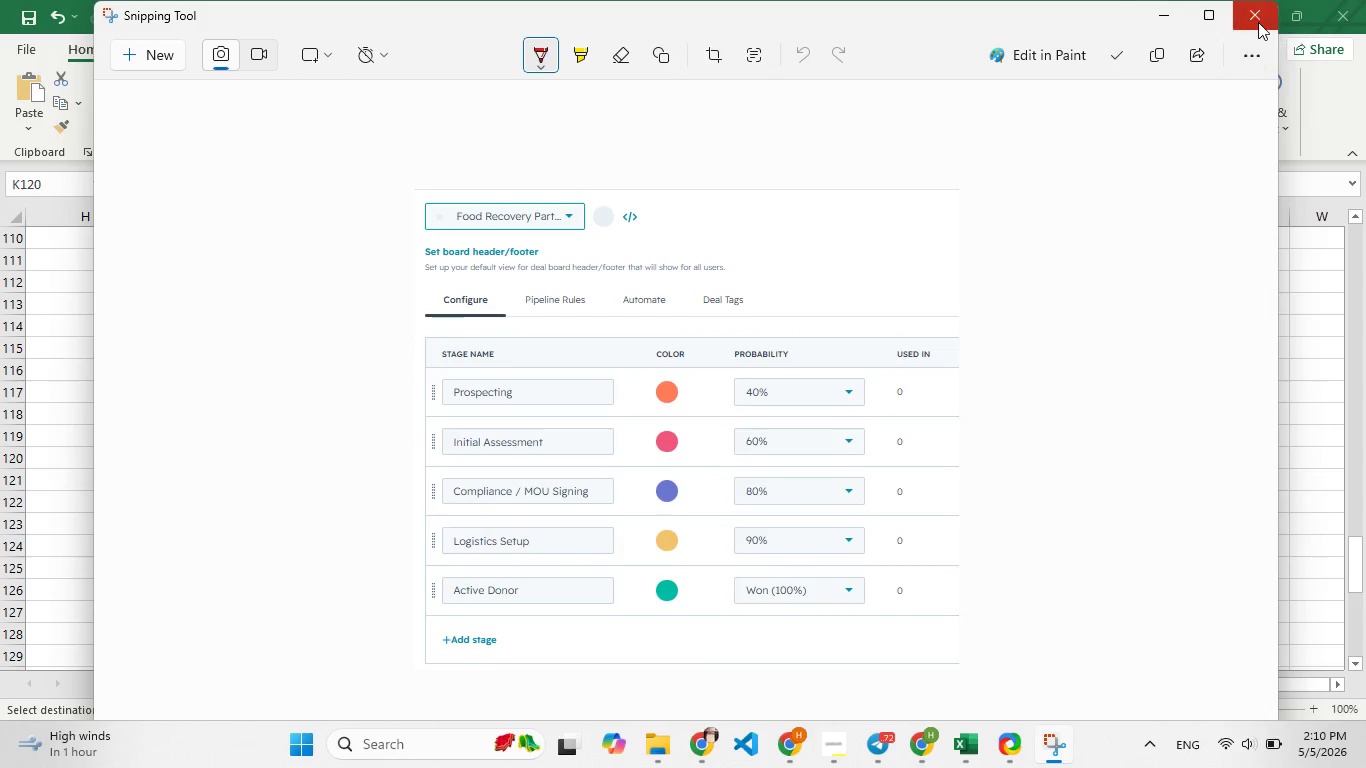 
left_click([1257, 20])
 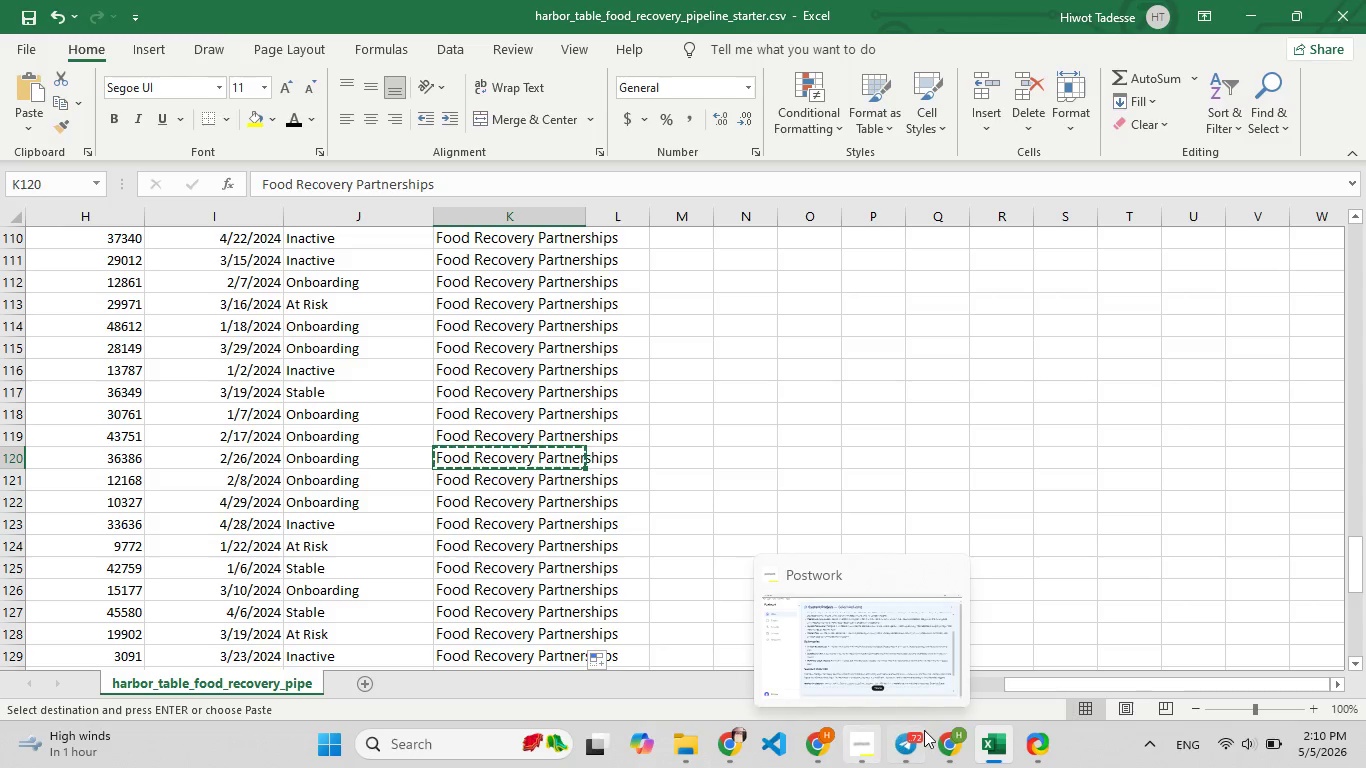 
left_click([954, 733])
 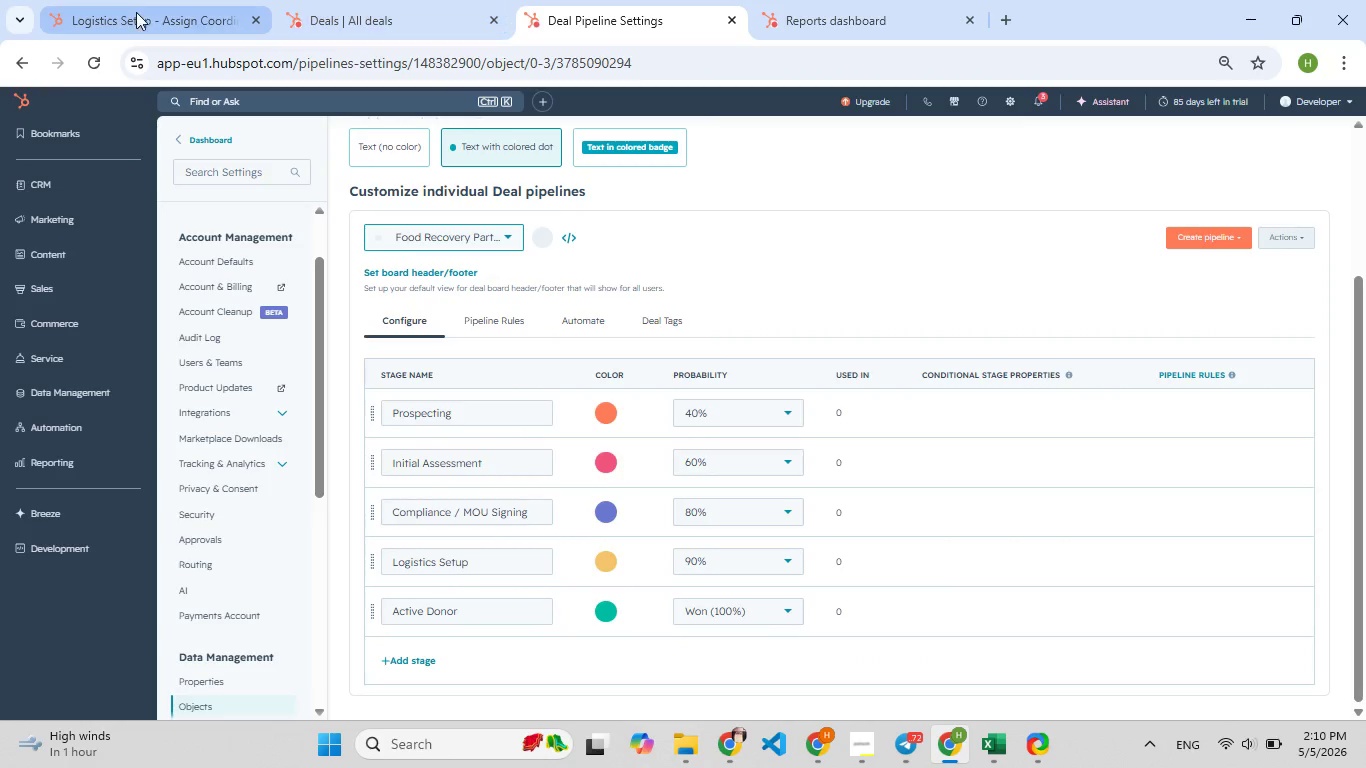 
left_click([134, 12])
 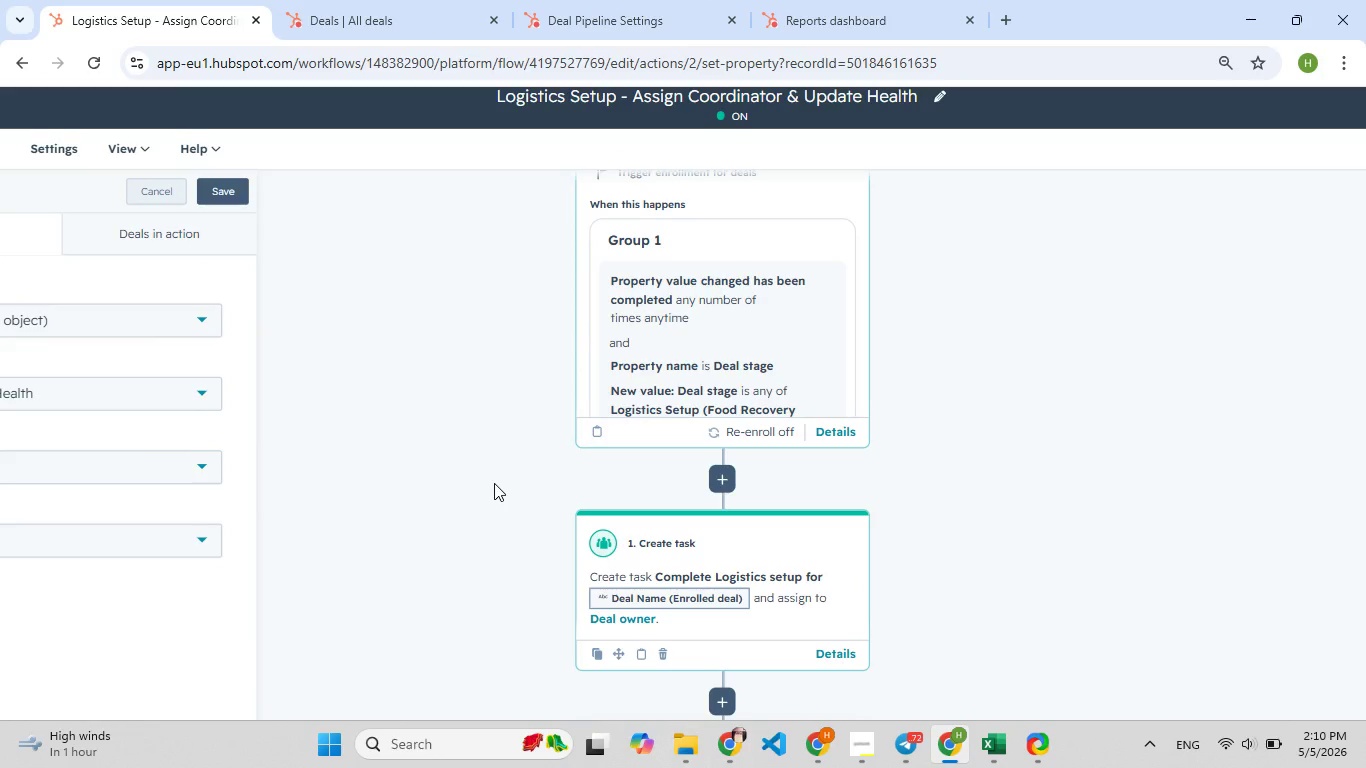 
wait(10.2)
 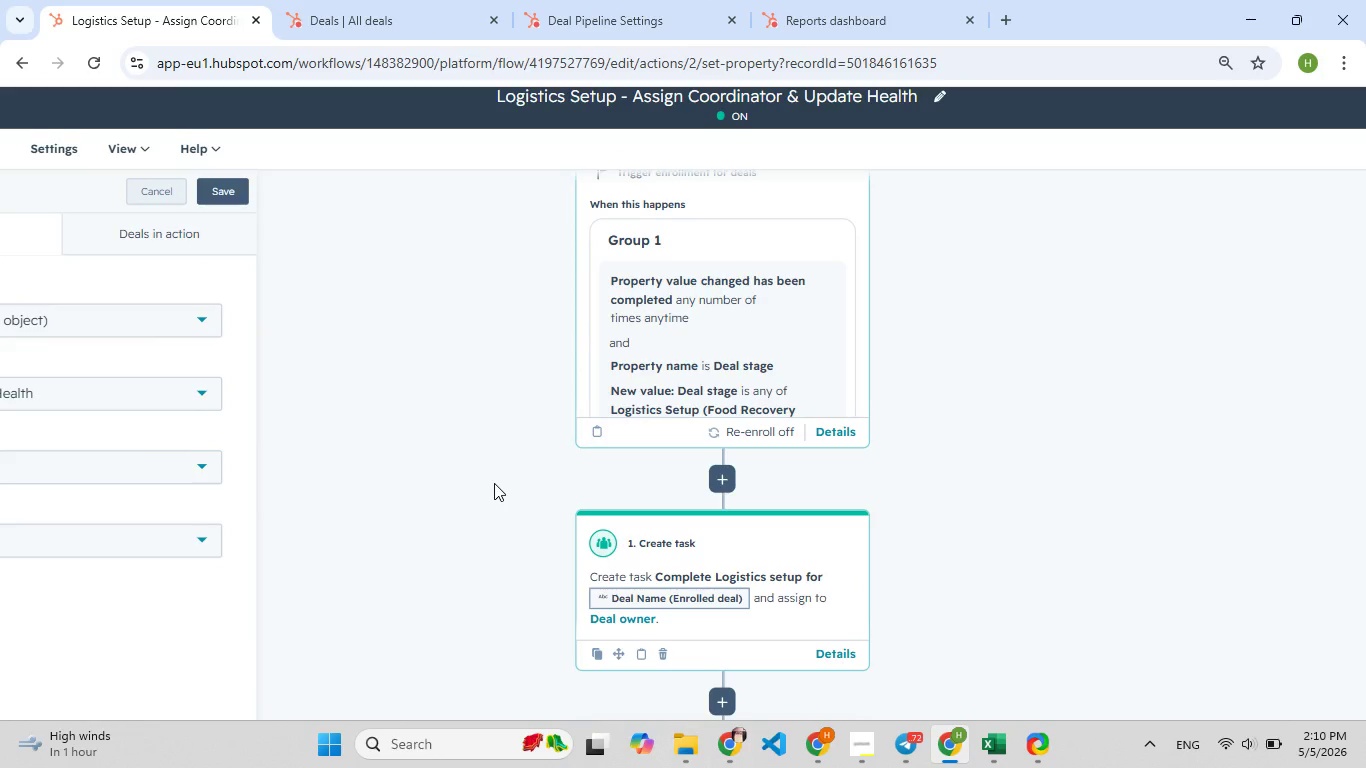 
left_click([647, 288])
 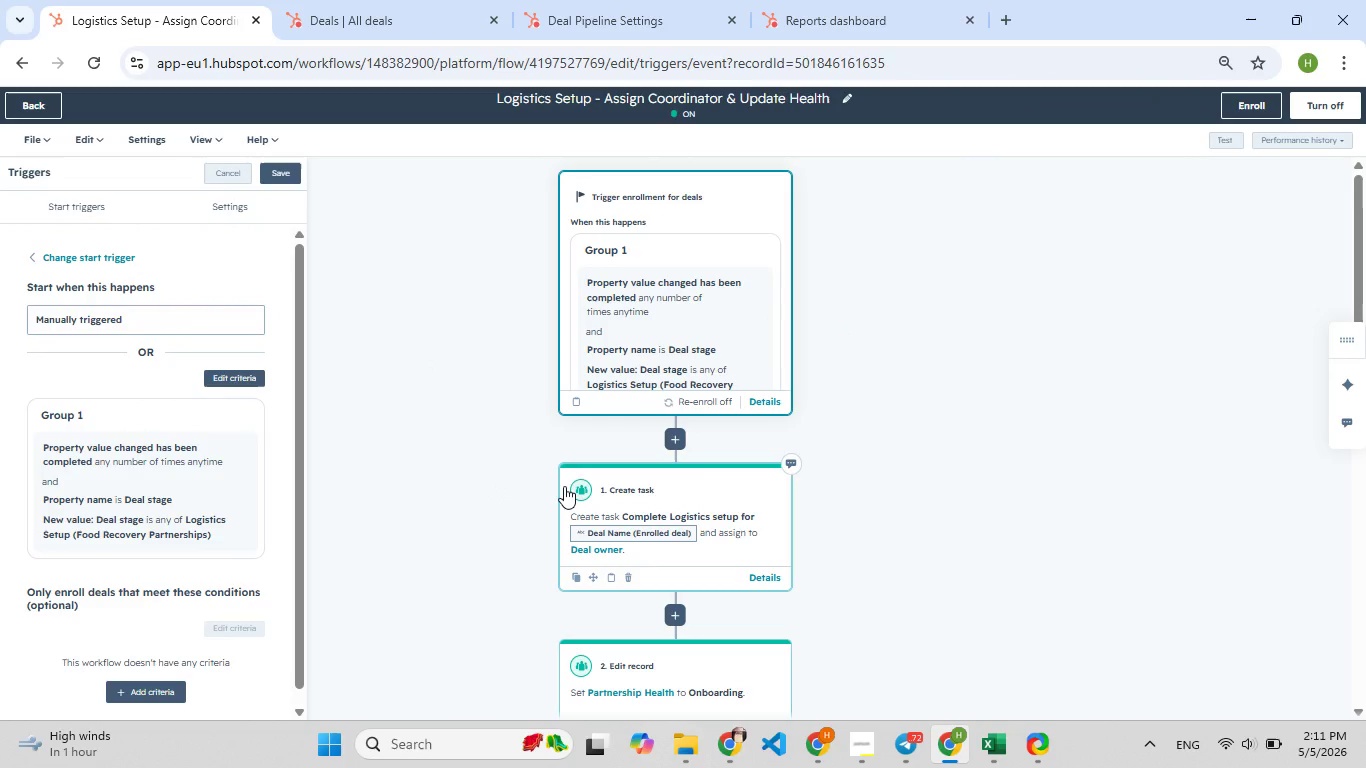 
wait(5.33)
 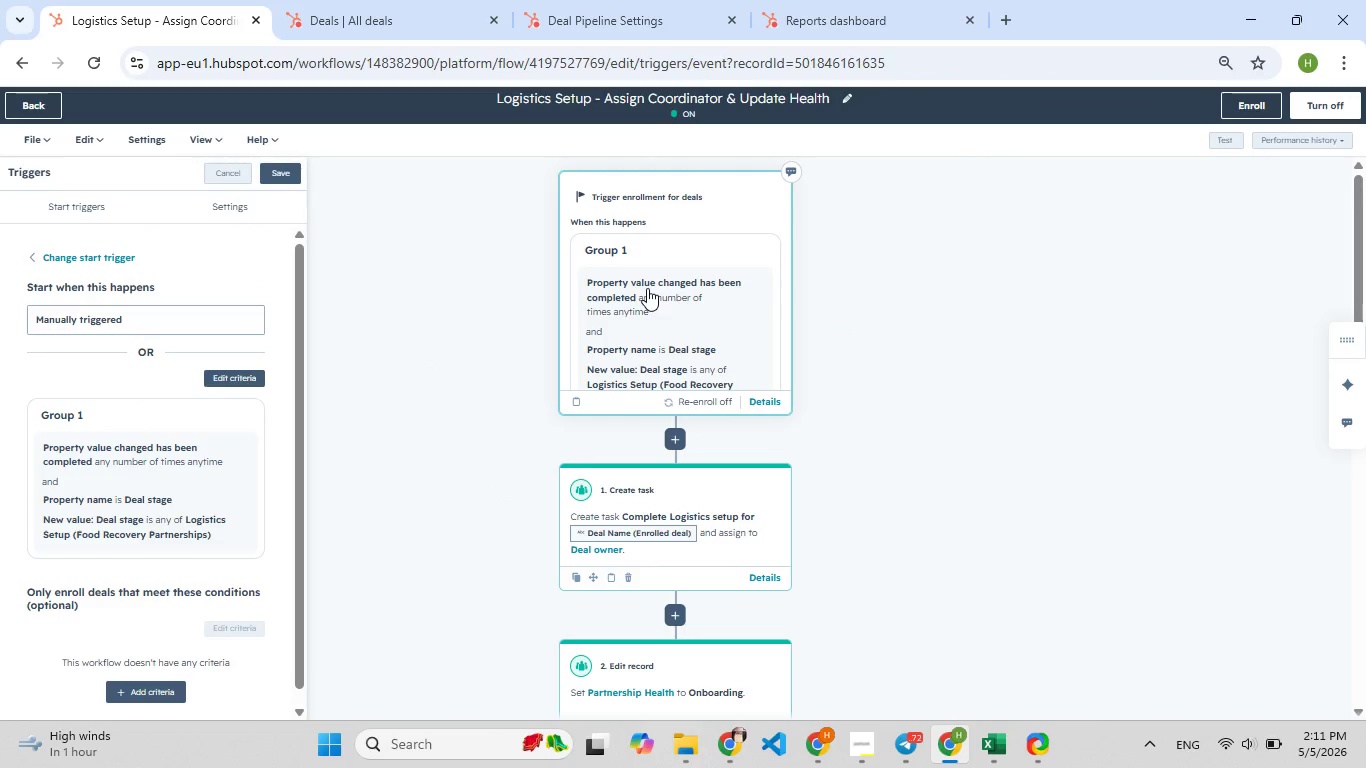 
hold_key(key=F5, duration=0.62)
 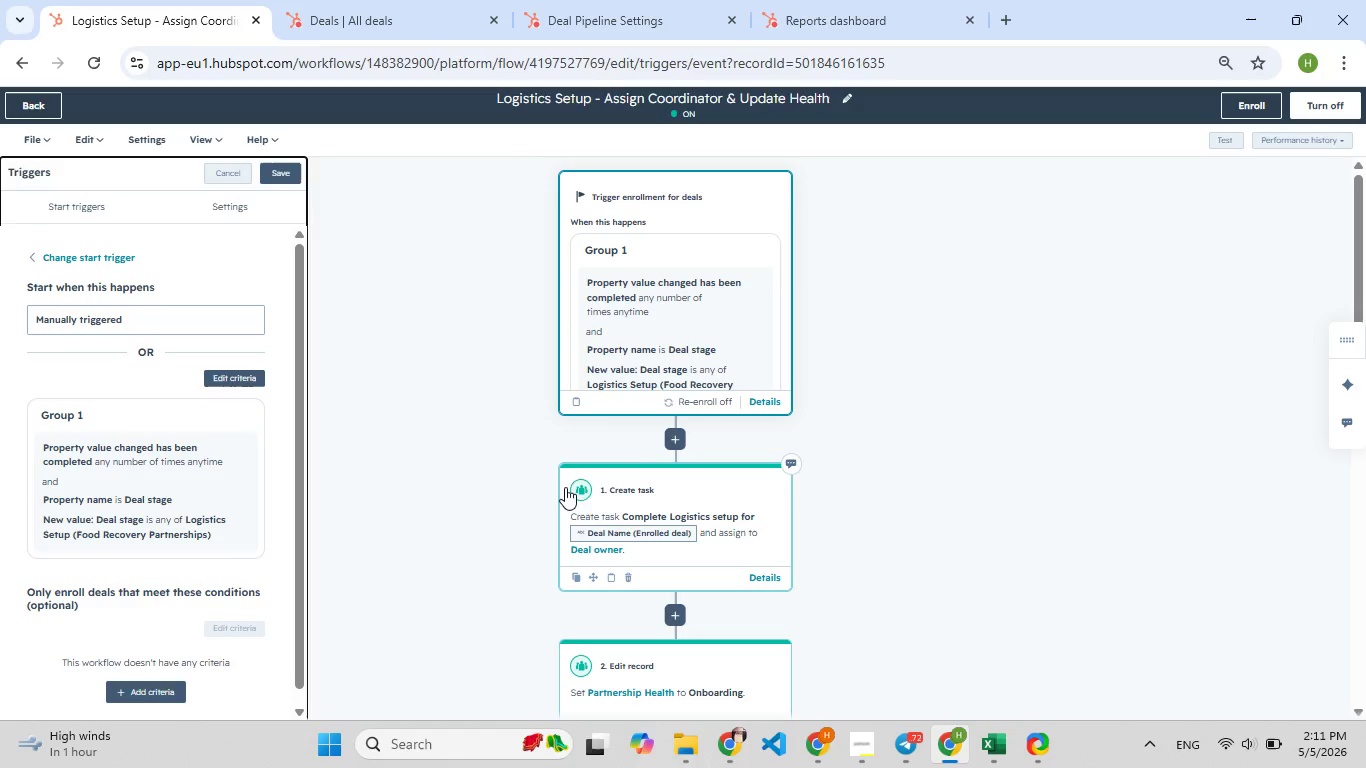 
key(Meta+Shift+S)
 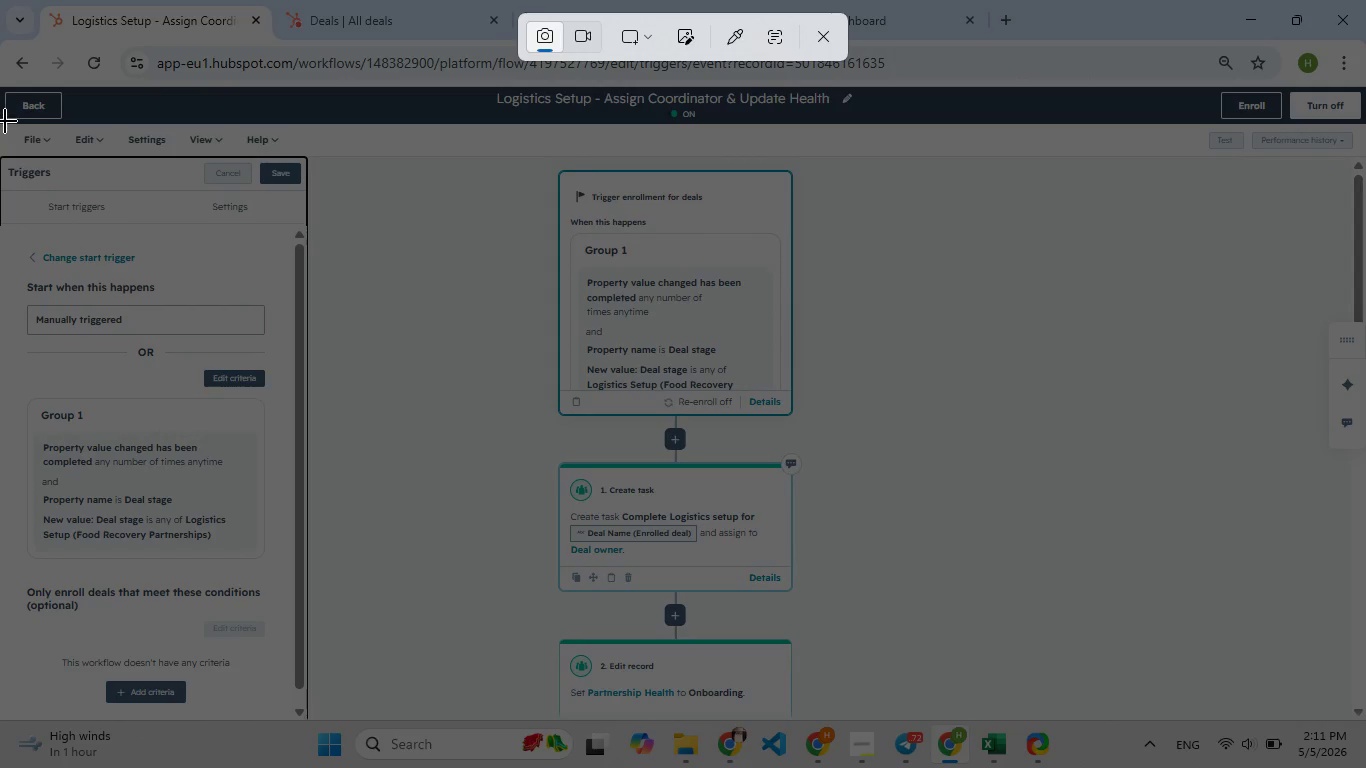 
left_click_drag(start_coordinate=[2, 123], to_coordinate=[916, 641])
 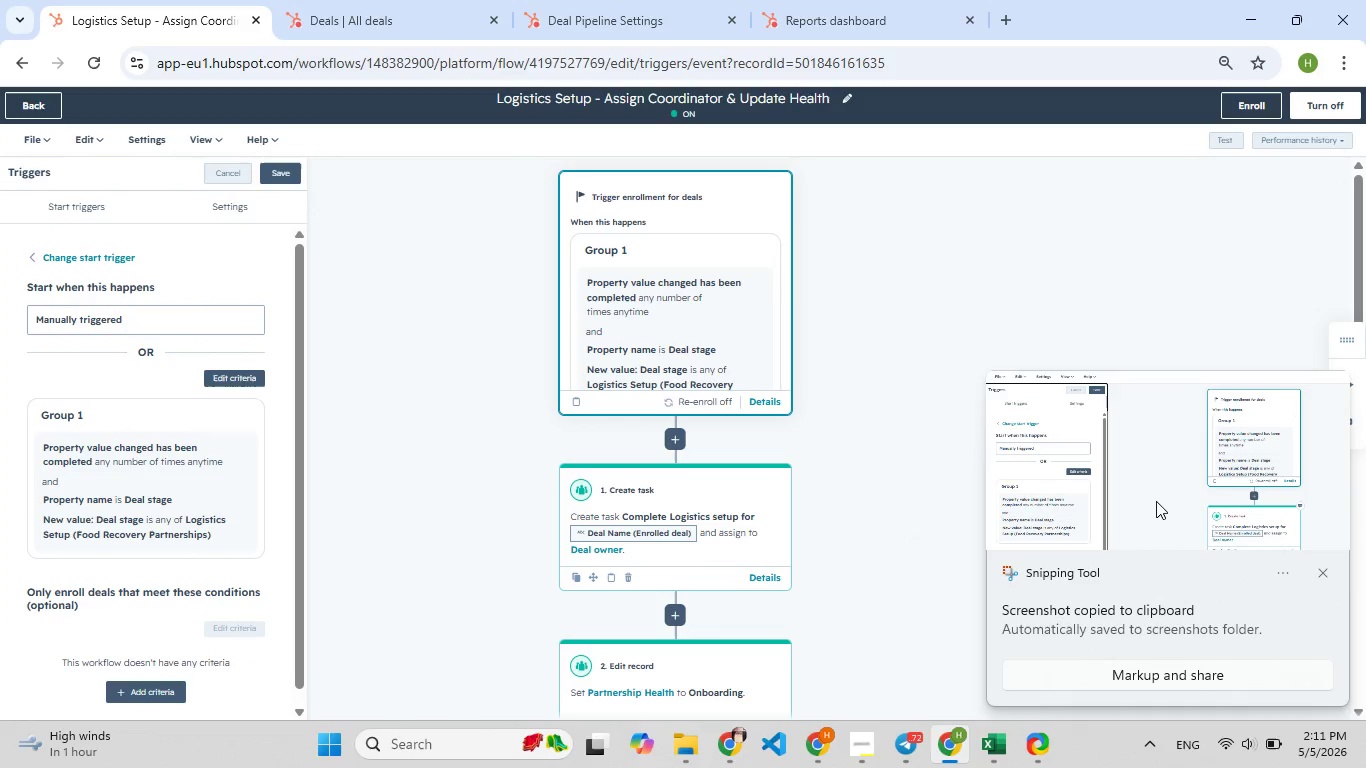 
left_click([1098, 472])
 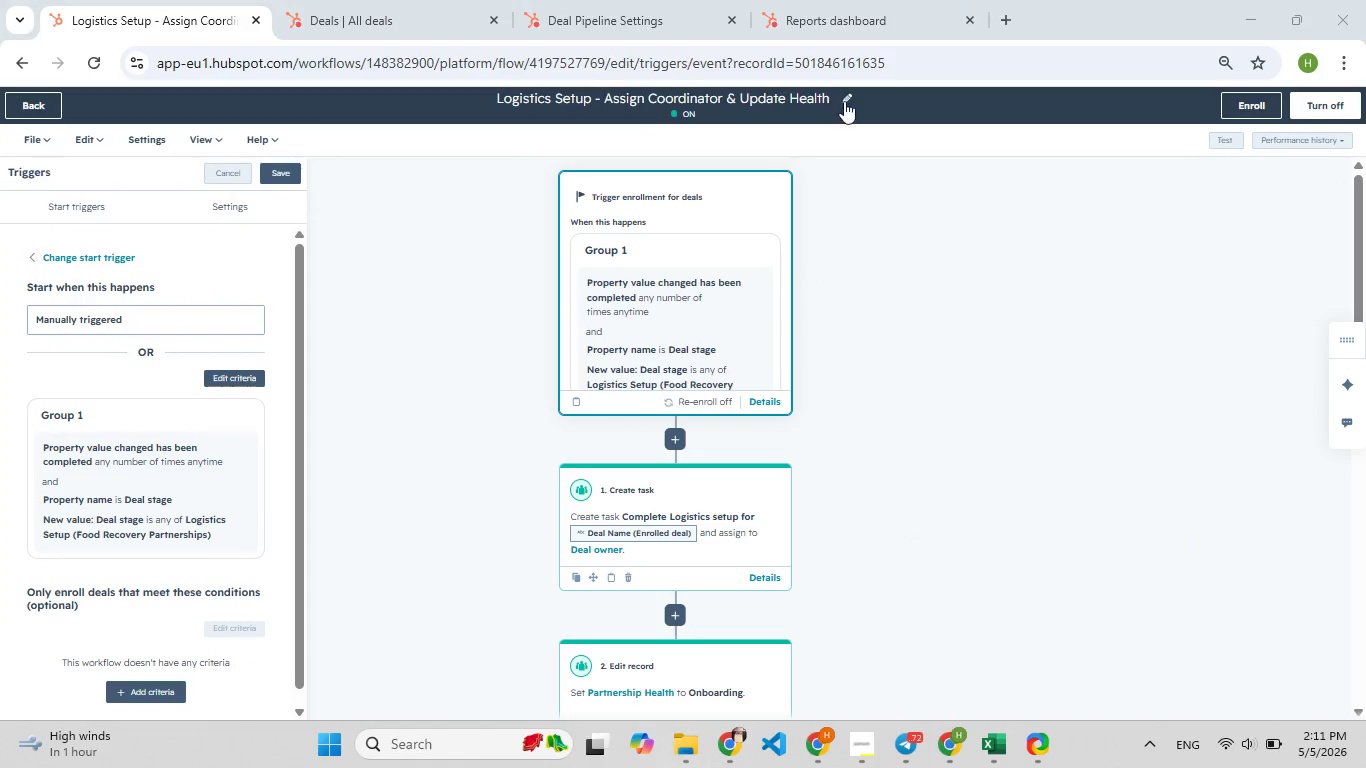 
left_click([844, 101])
 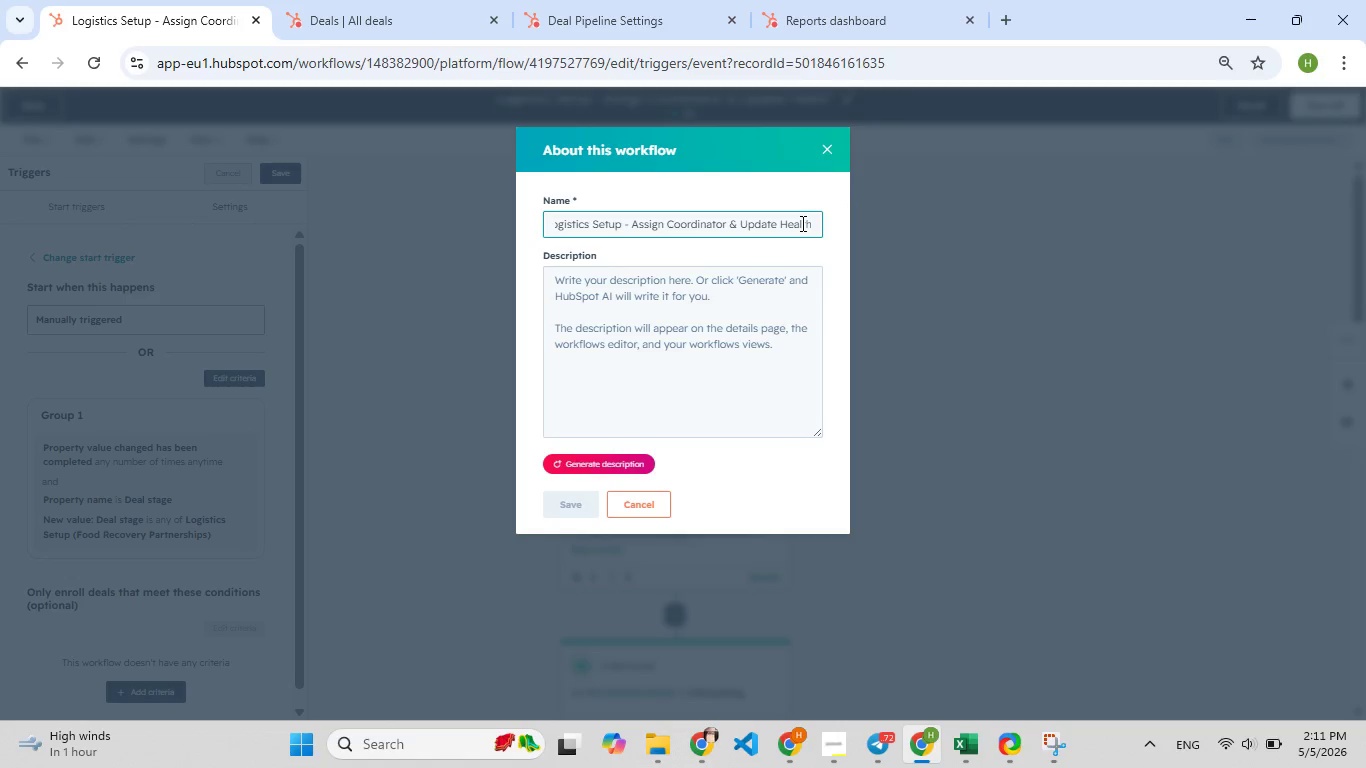 
left_click([801, 223])
 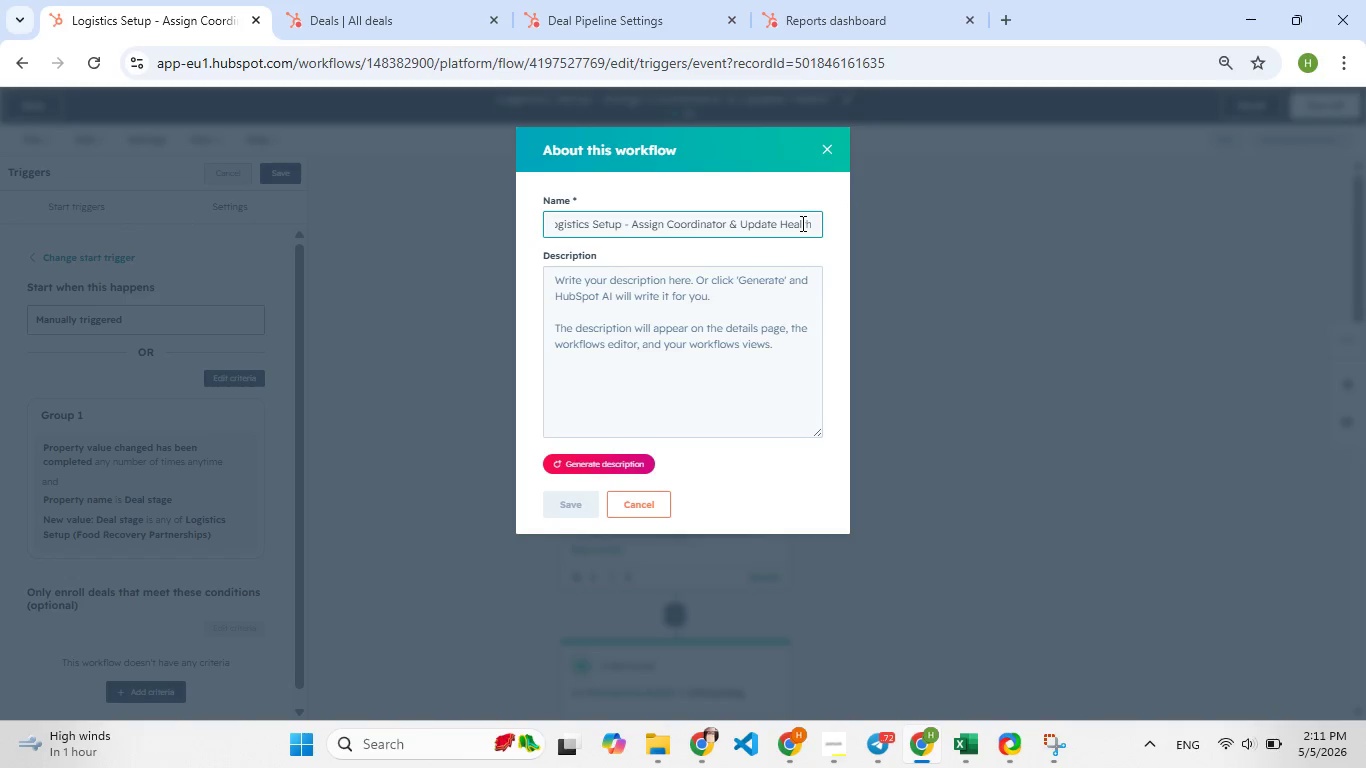 
key(Control+A)
 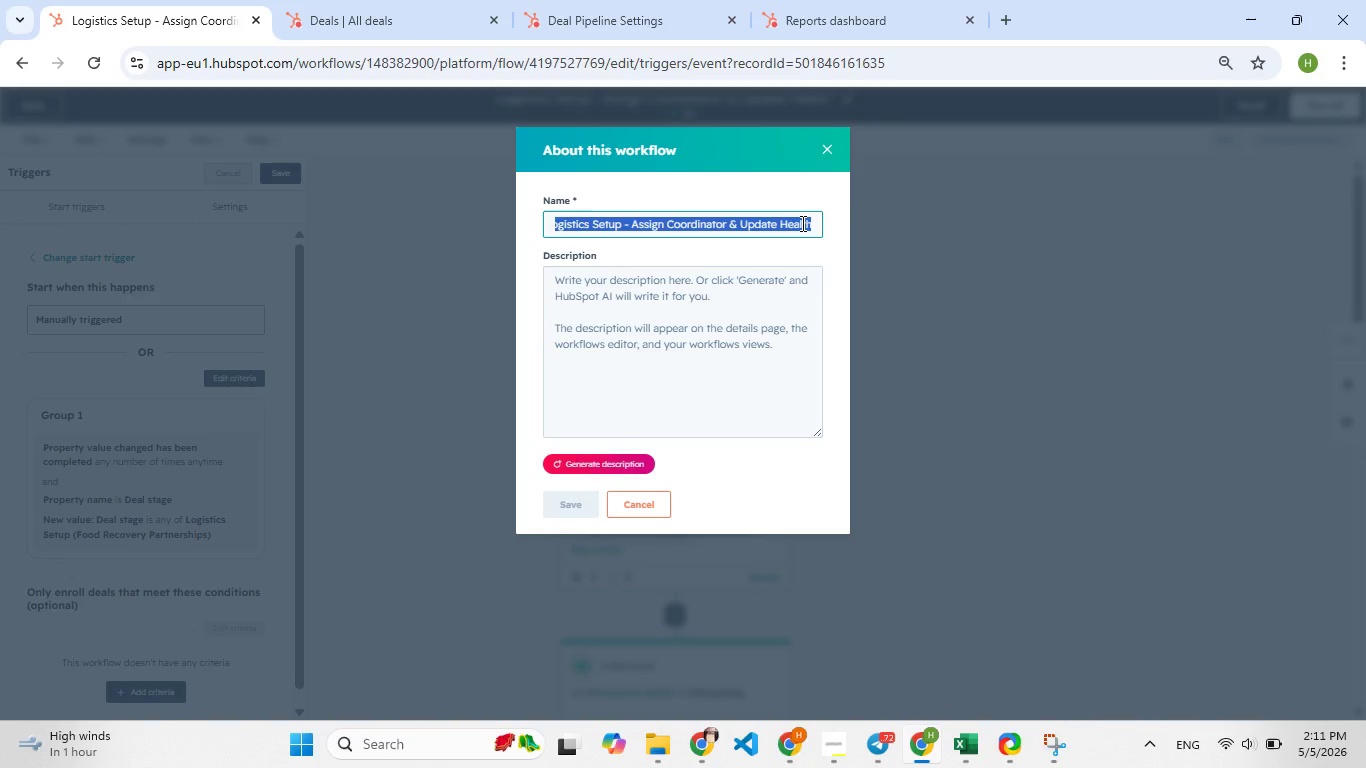 
key(Control+C)
 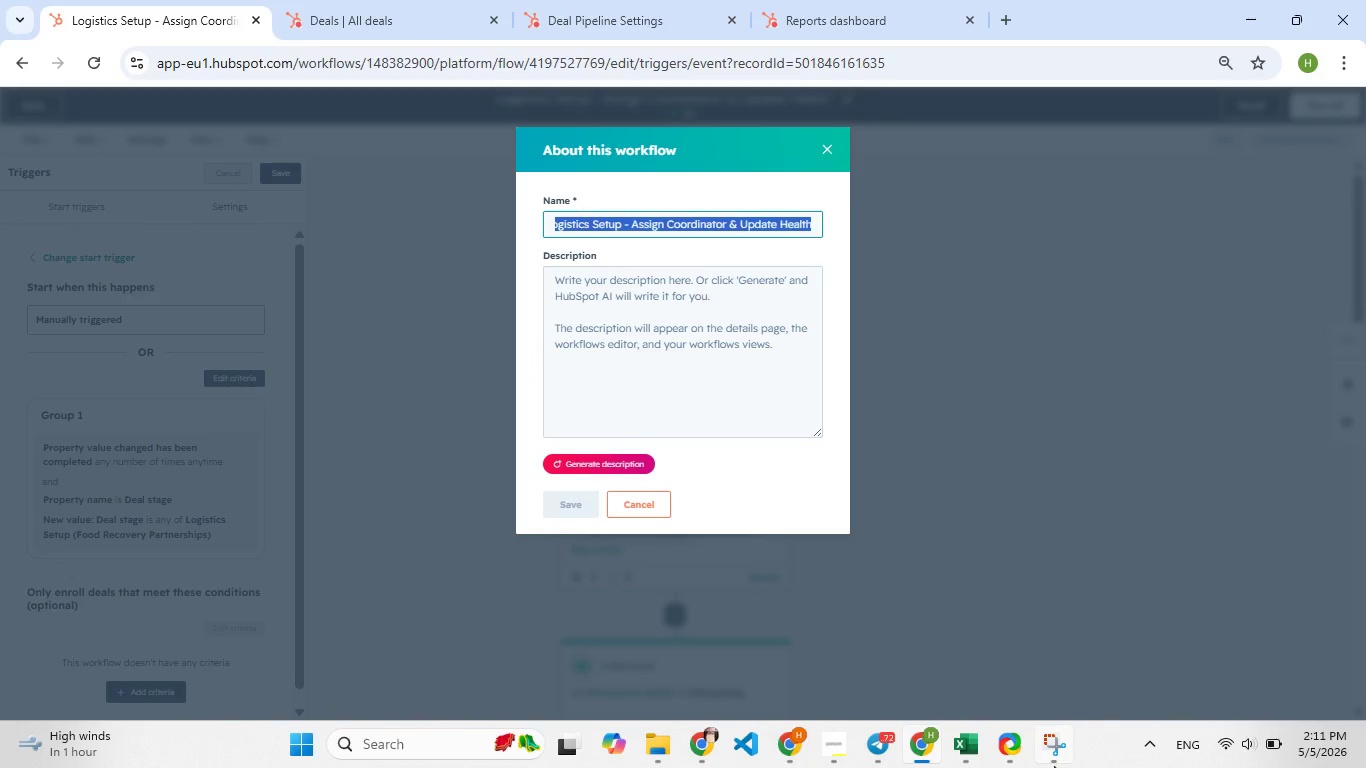 
left_click([1054, 766])
 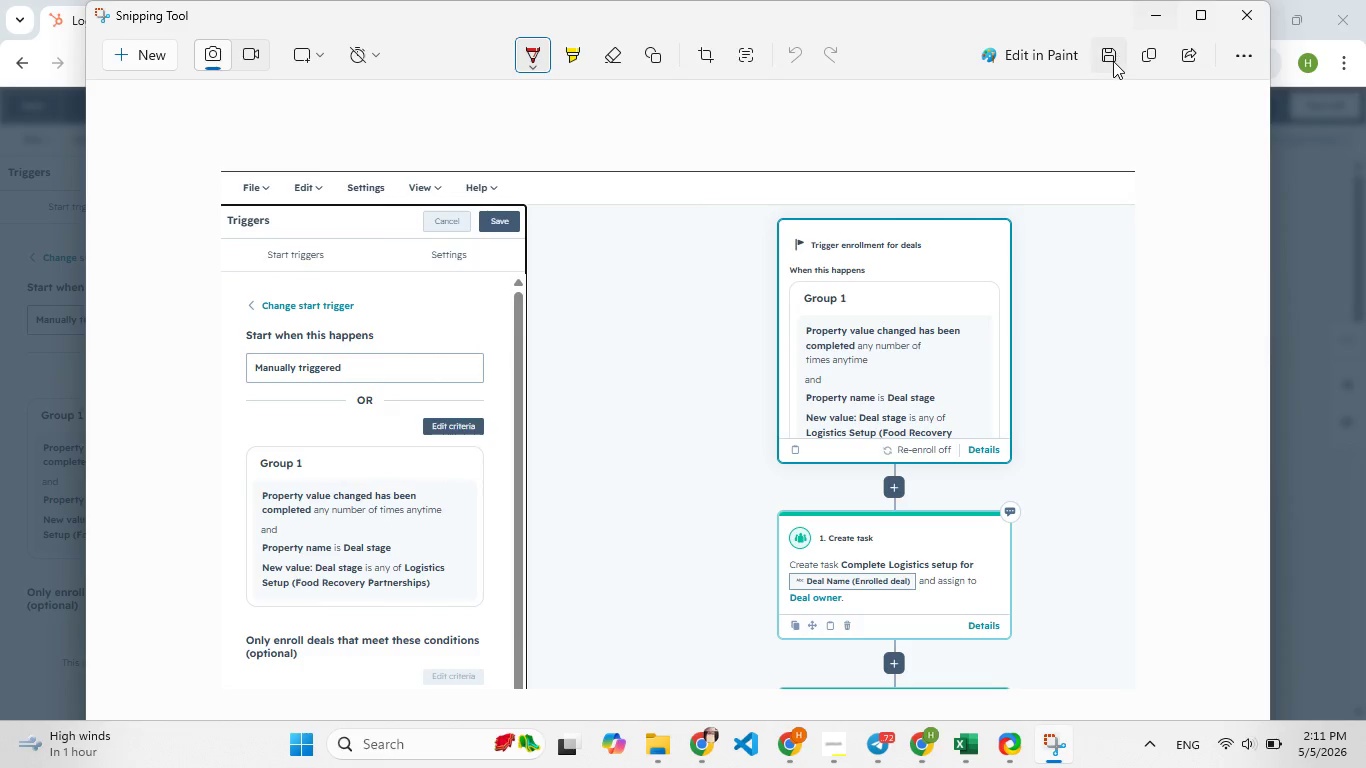 
left_click([1113, 61])
 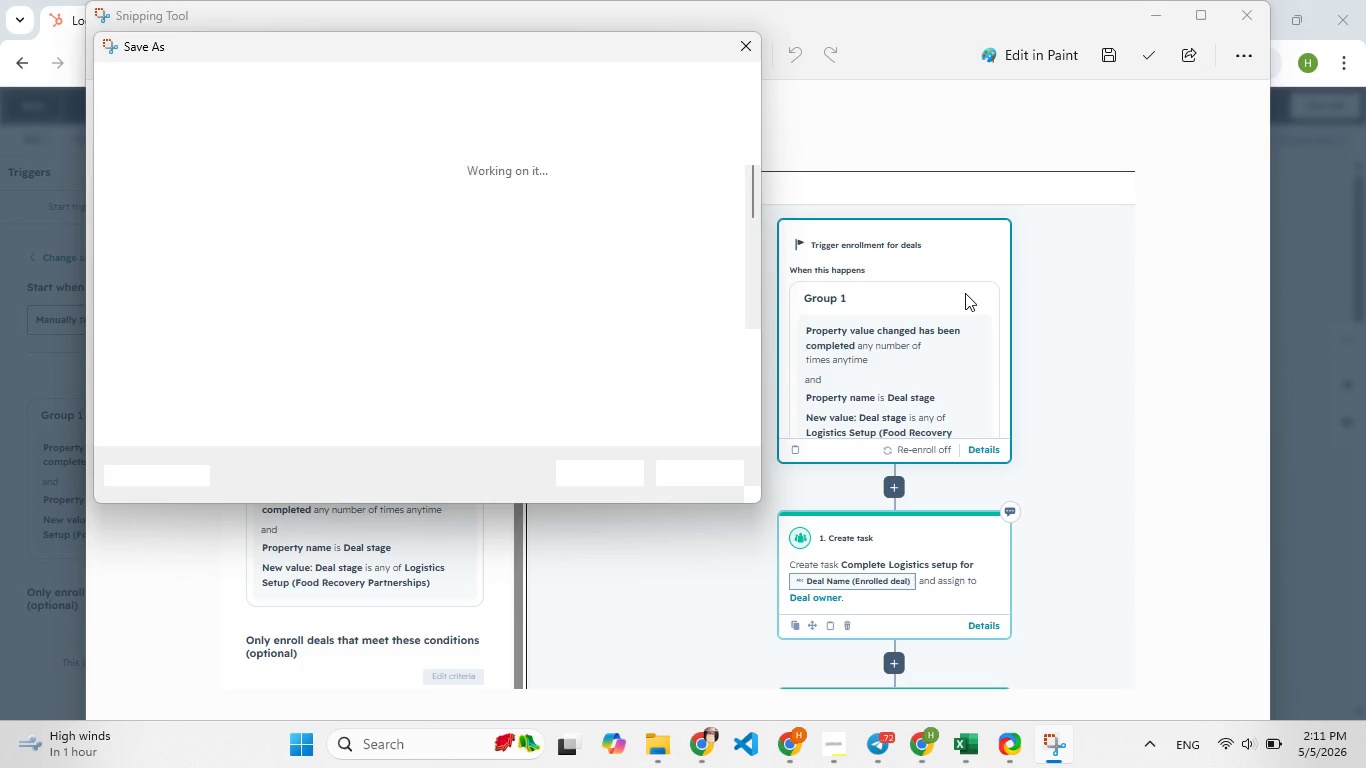 
key(Control+V)
 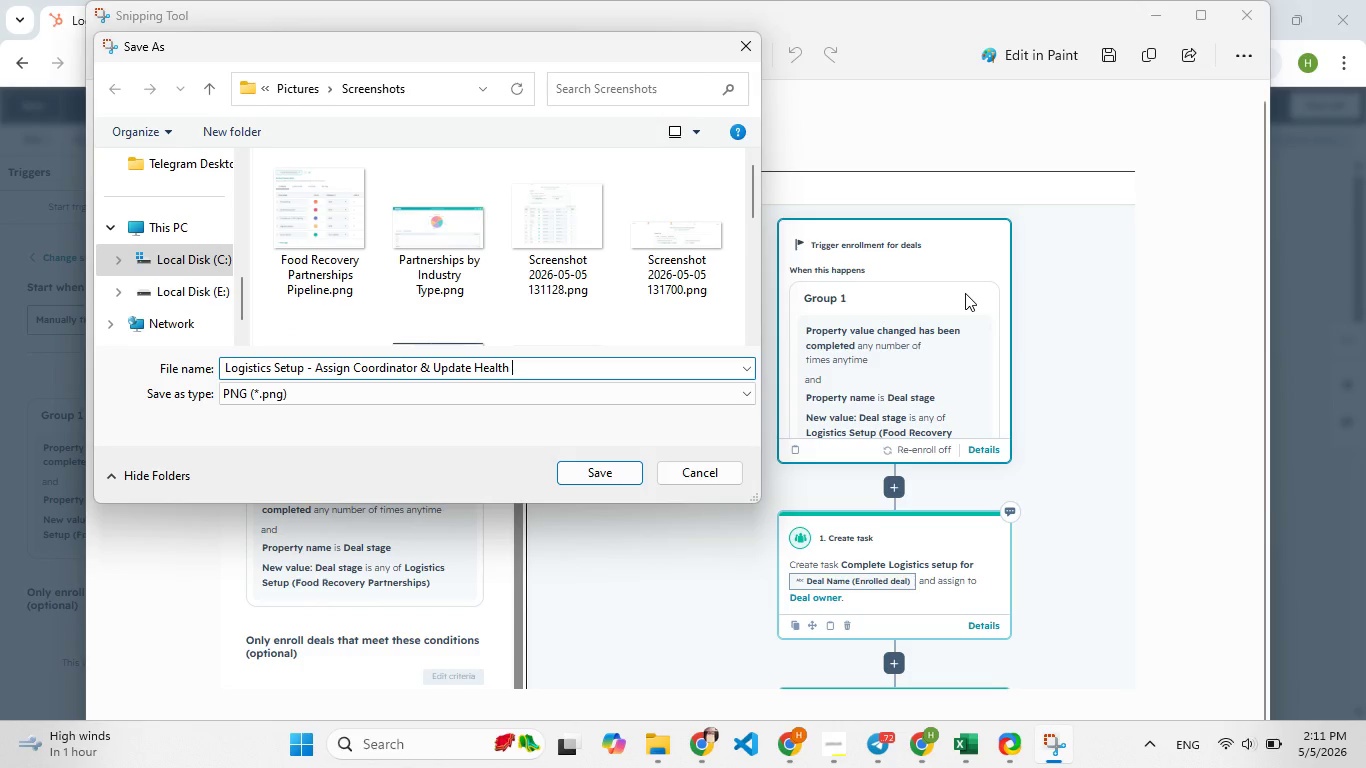 
key(Space)
 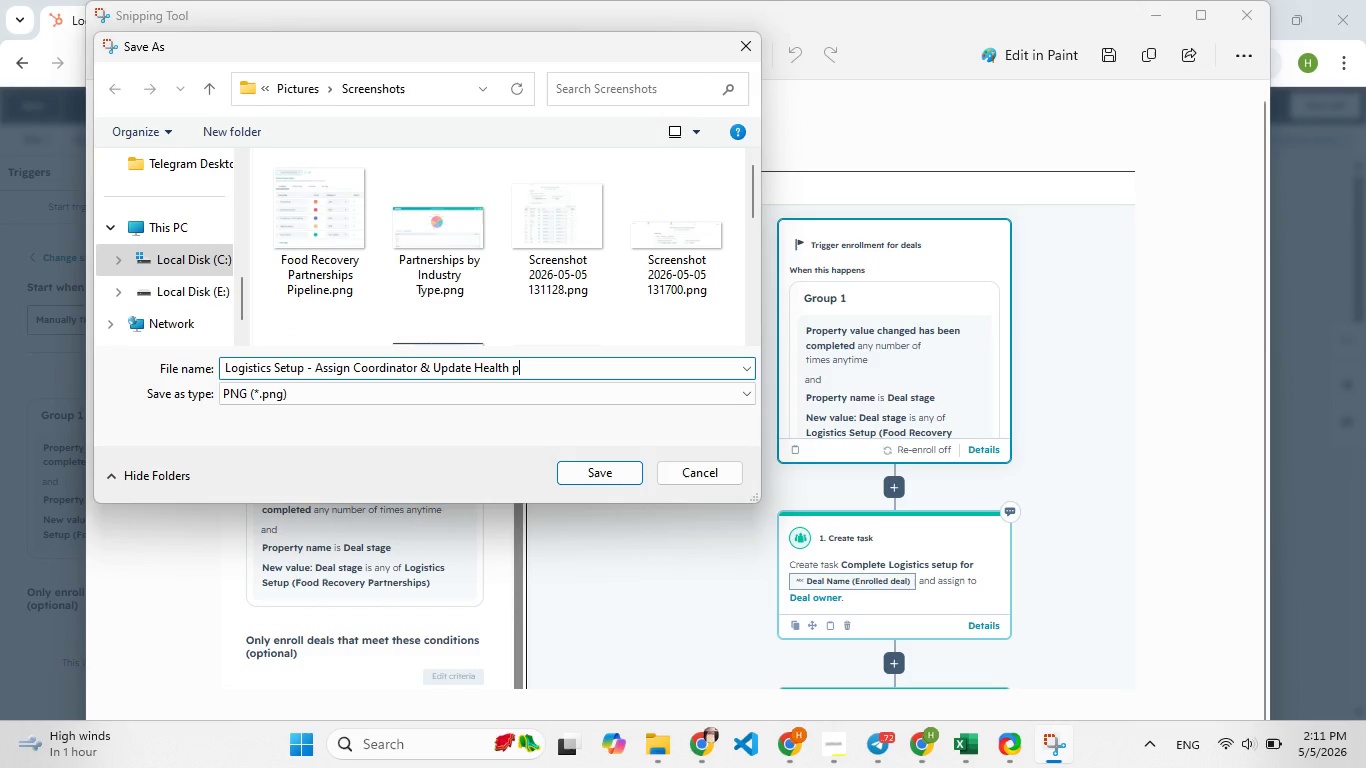 
type(part 1)
 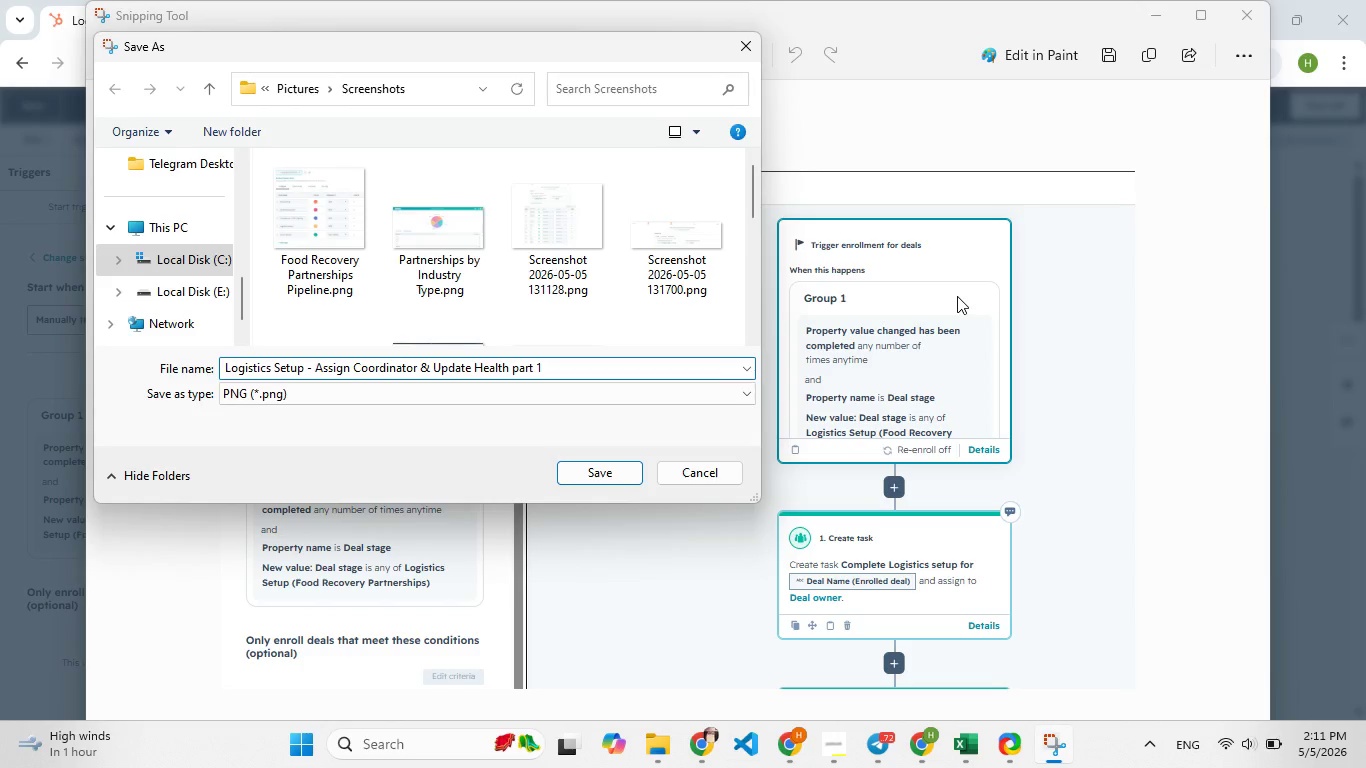 
key(Enter)
 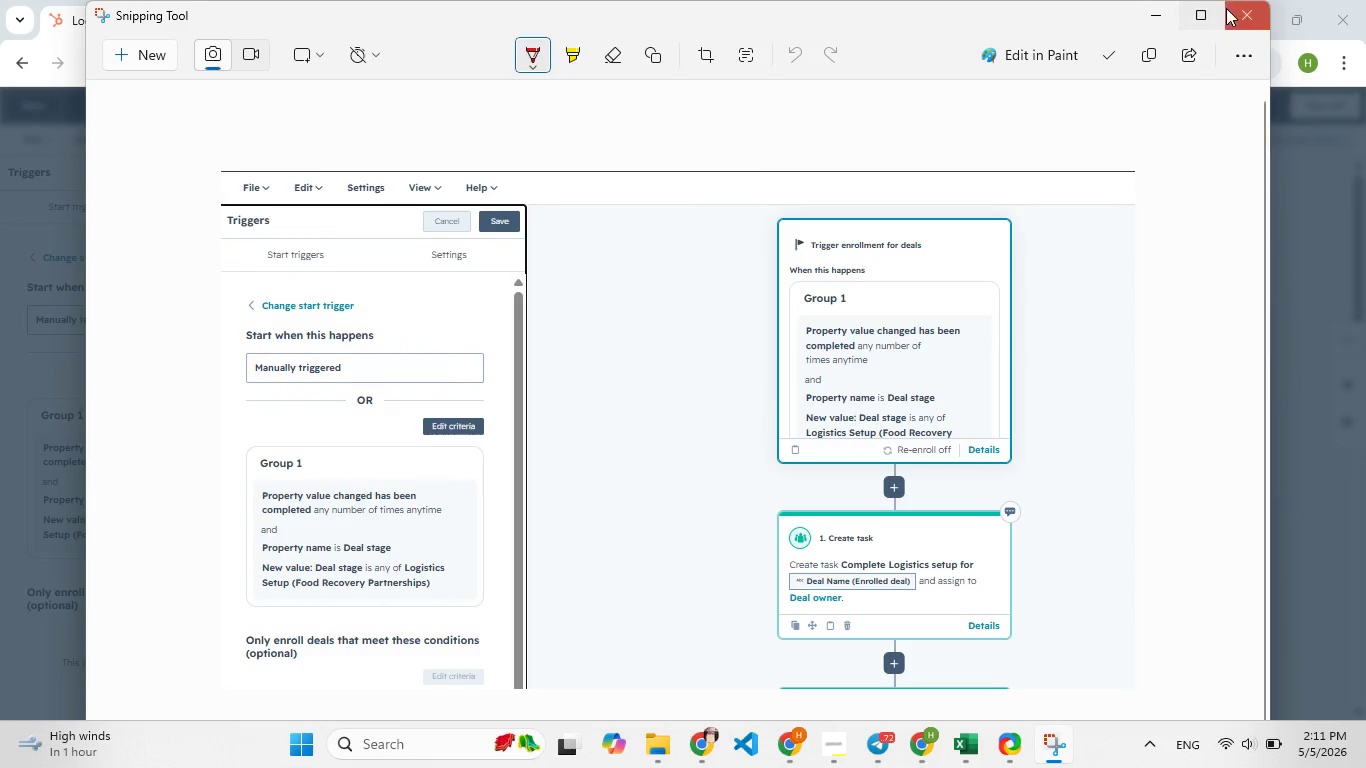 
left_click([1233, 14])
 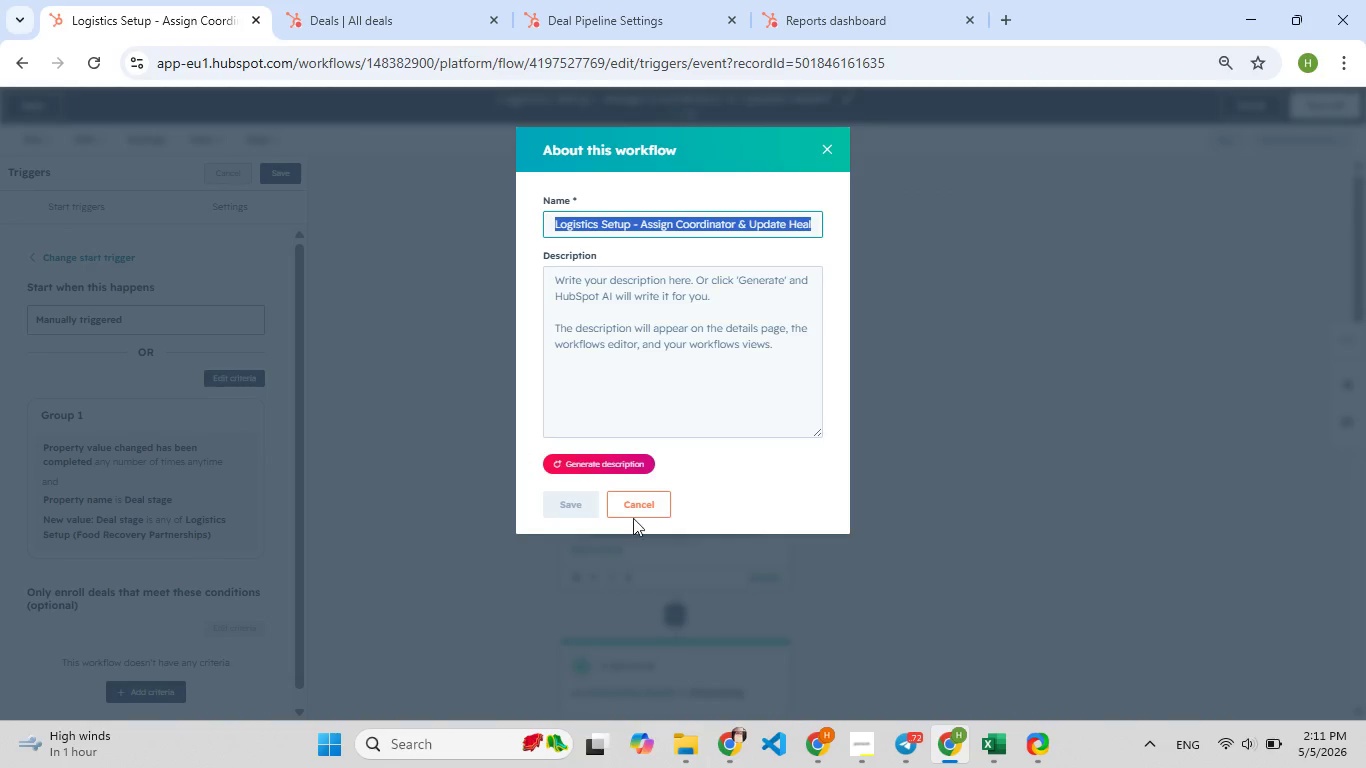 
left_click([637, 512])
 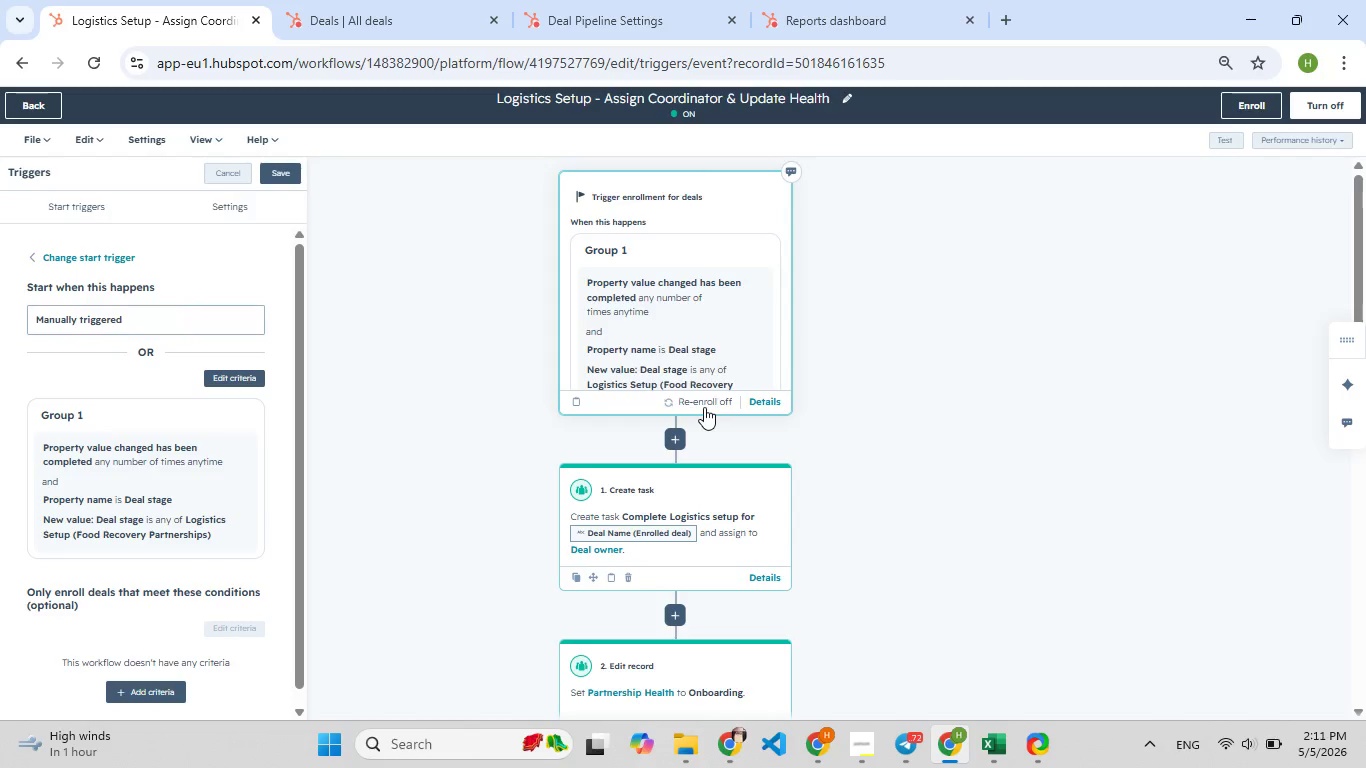 
scroll: coordinate [704, 407], scroll_direction: down, amount: 2.0
 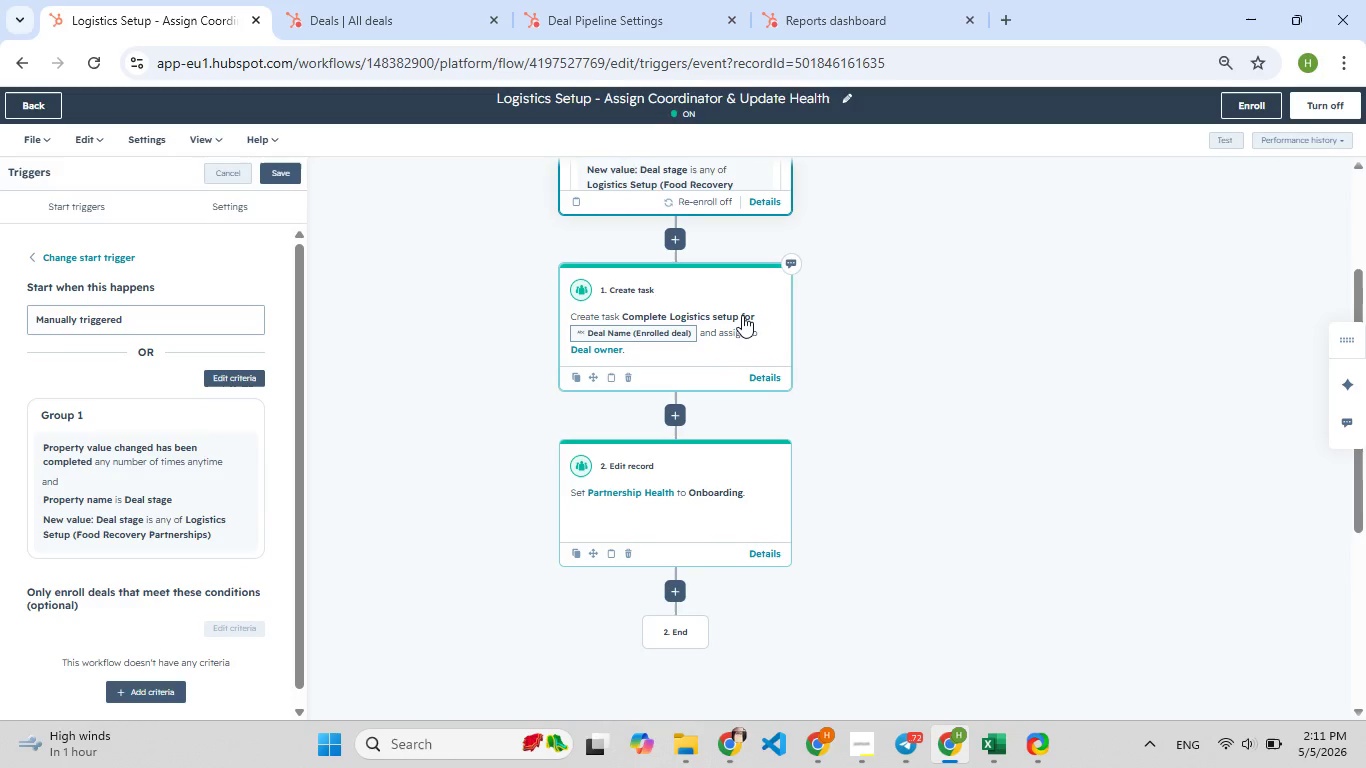 
left_click([742, 315])
 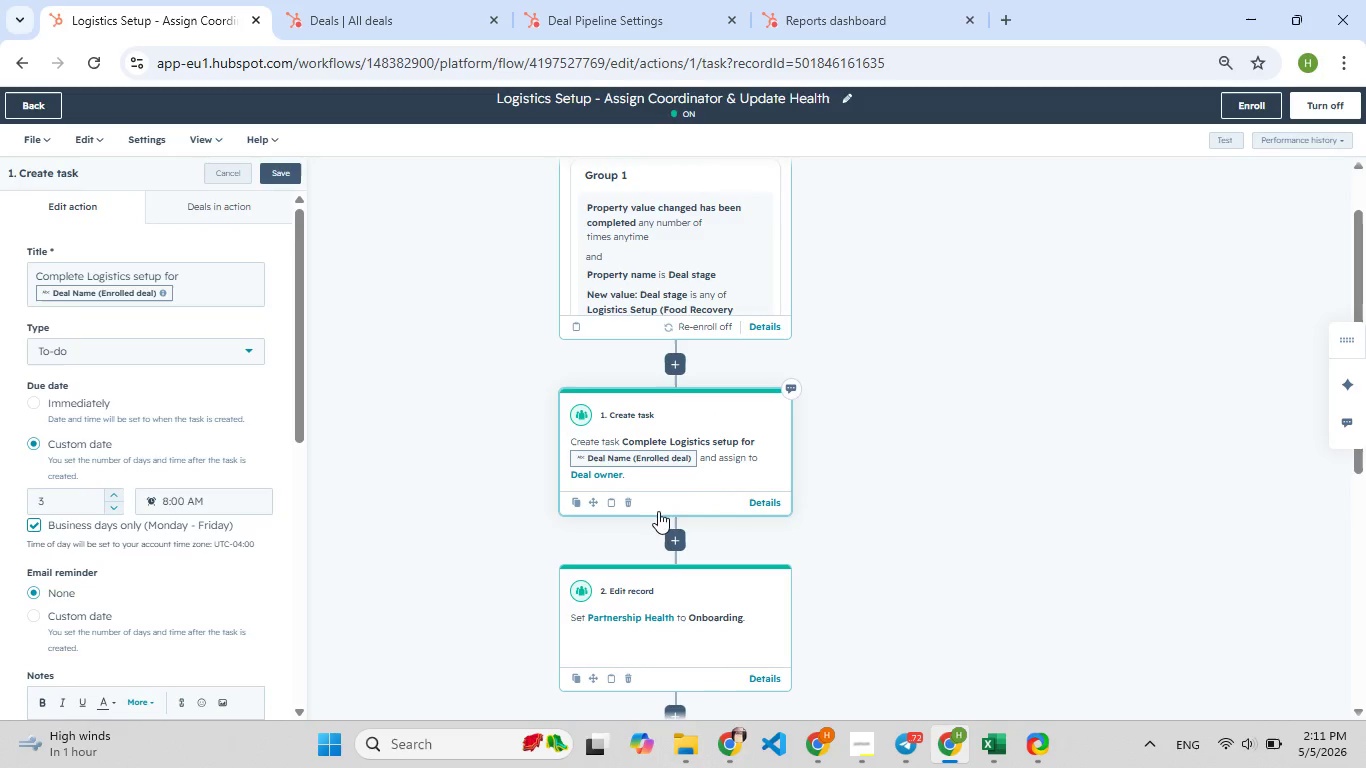 
wait(6.73)
 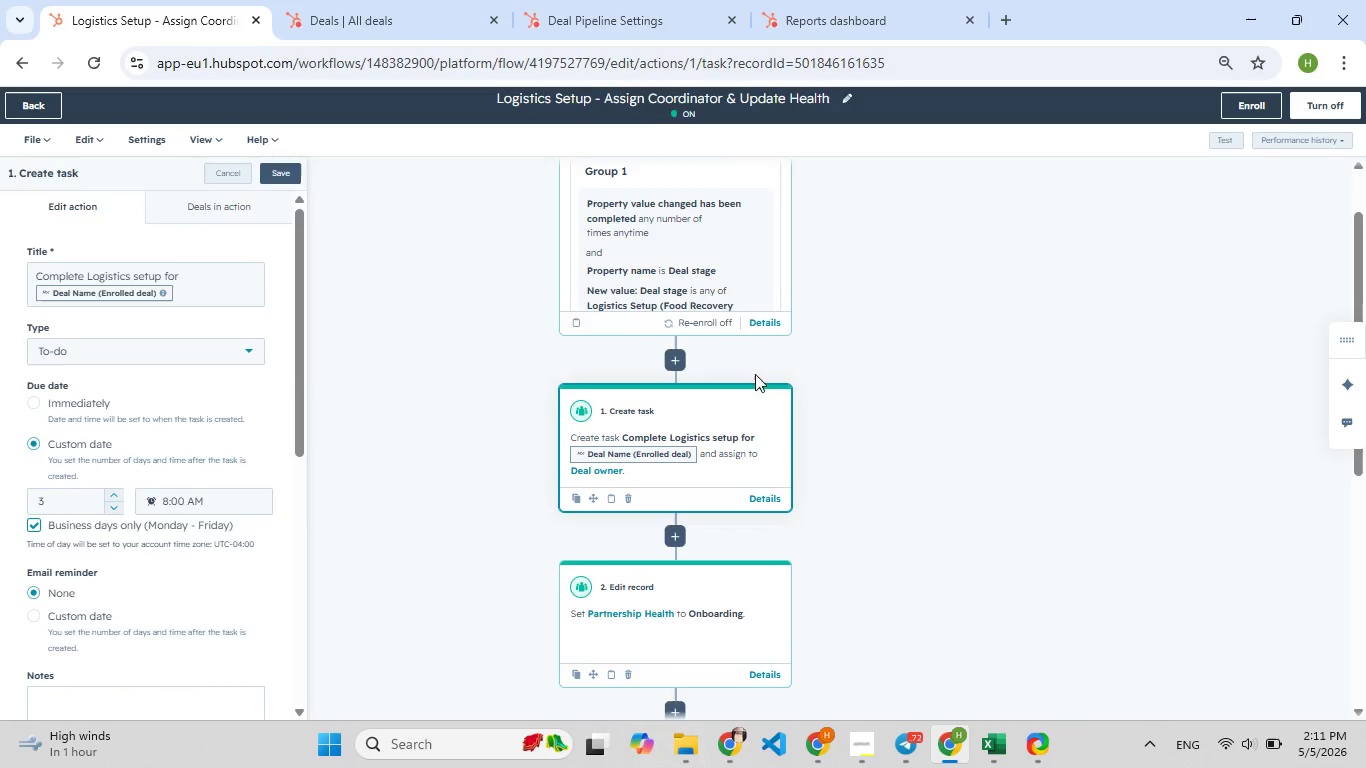 
hold_key(key=F5, duration=0.48)
 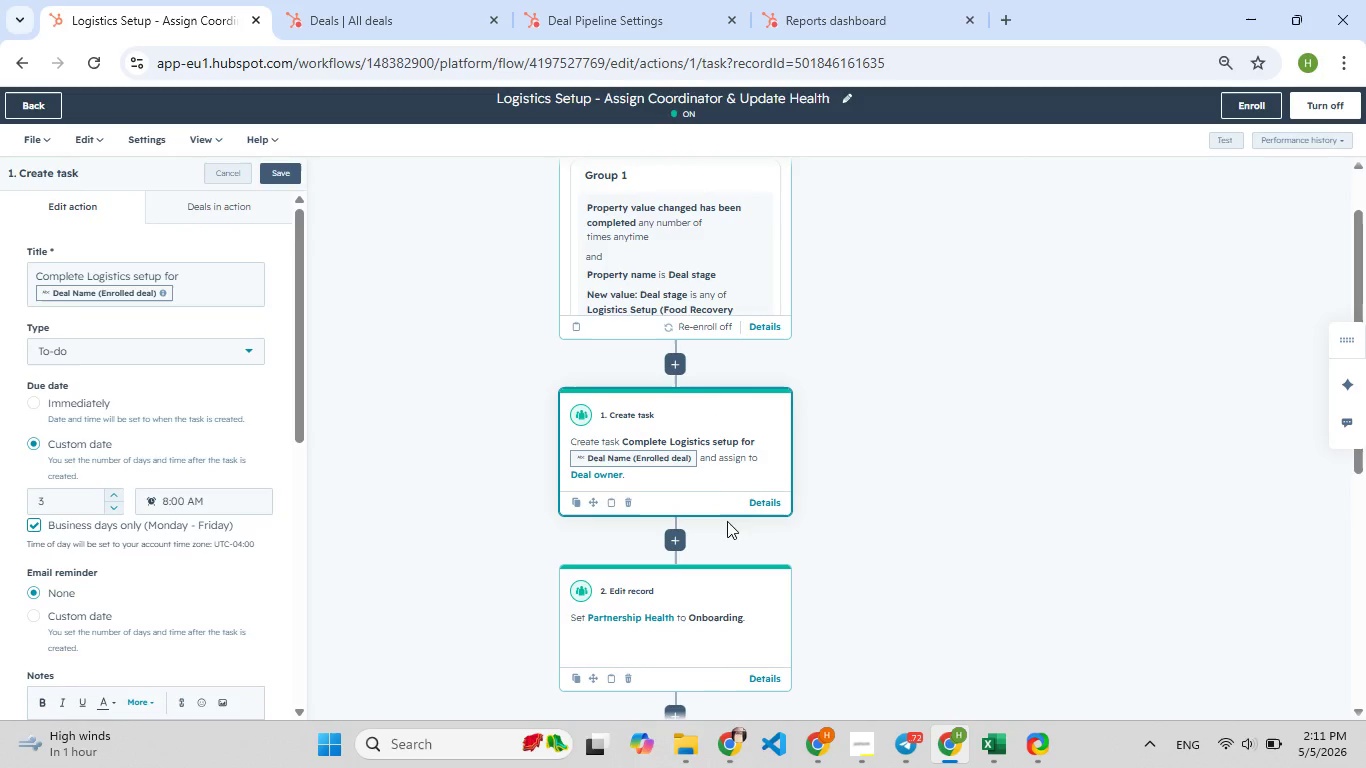 
key(Meta+Shift+S)
 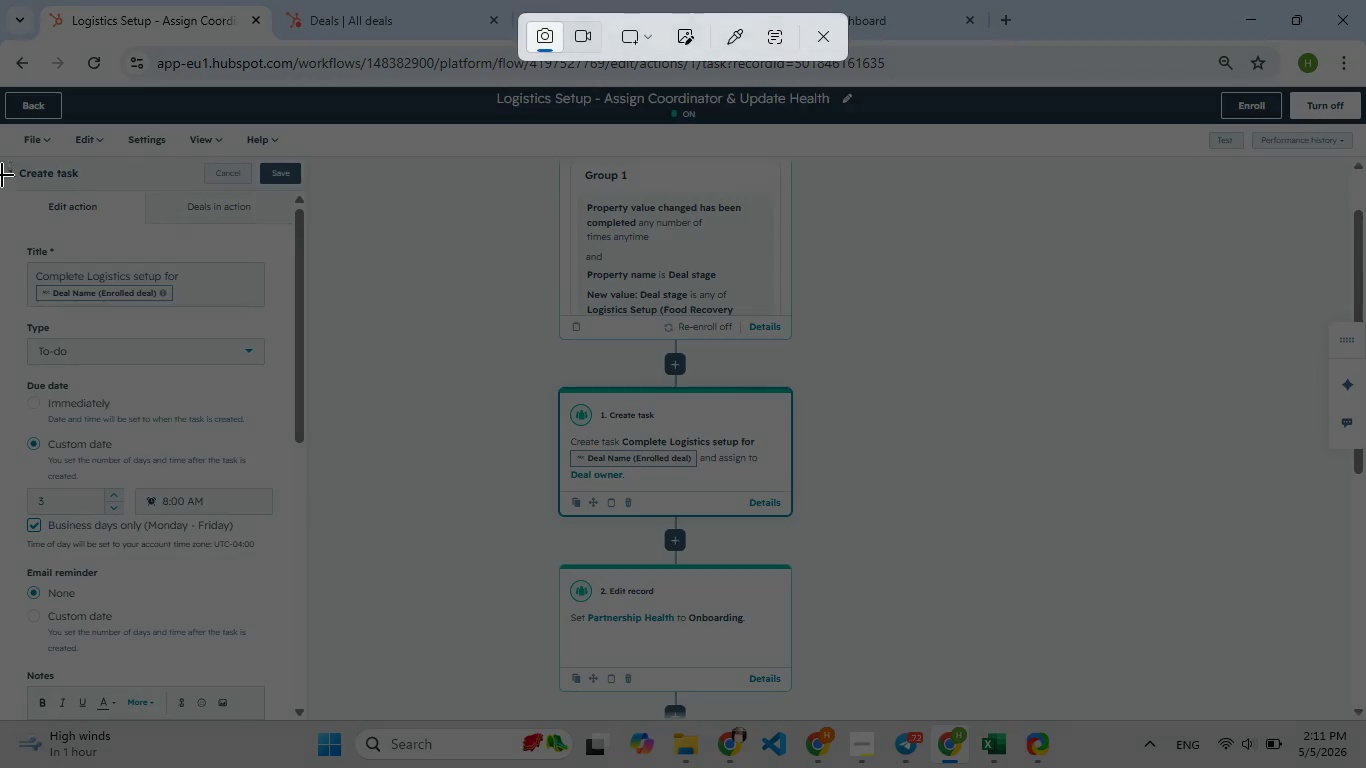 
left_click_drag(start_coordinate=[0, 153], to_coordinate=[956, 696])
 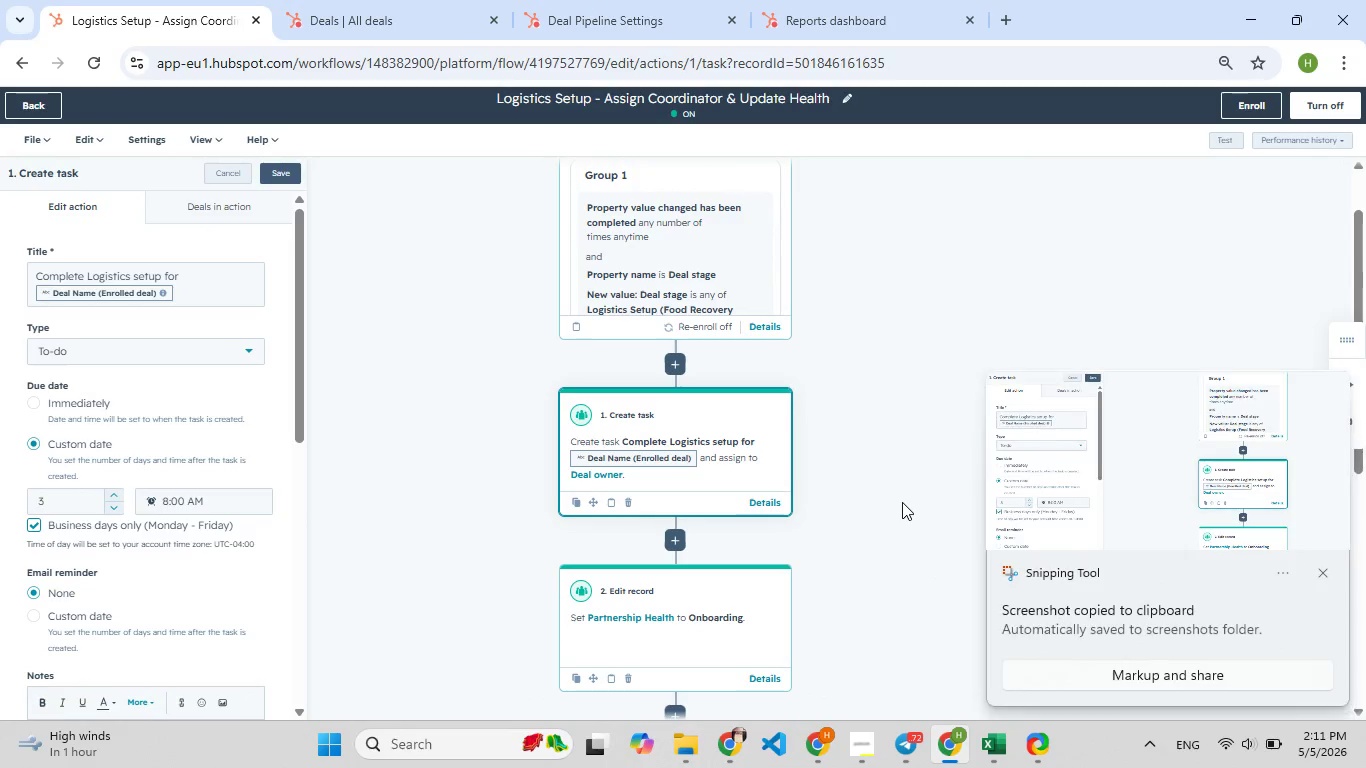 
left_click([1081, 430])
 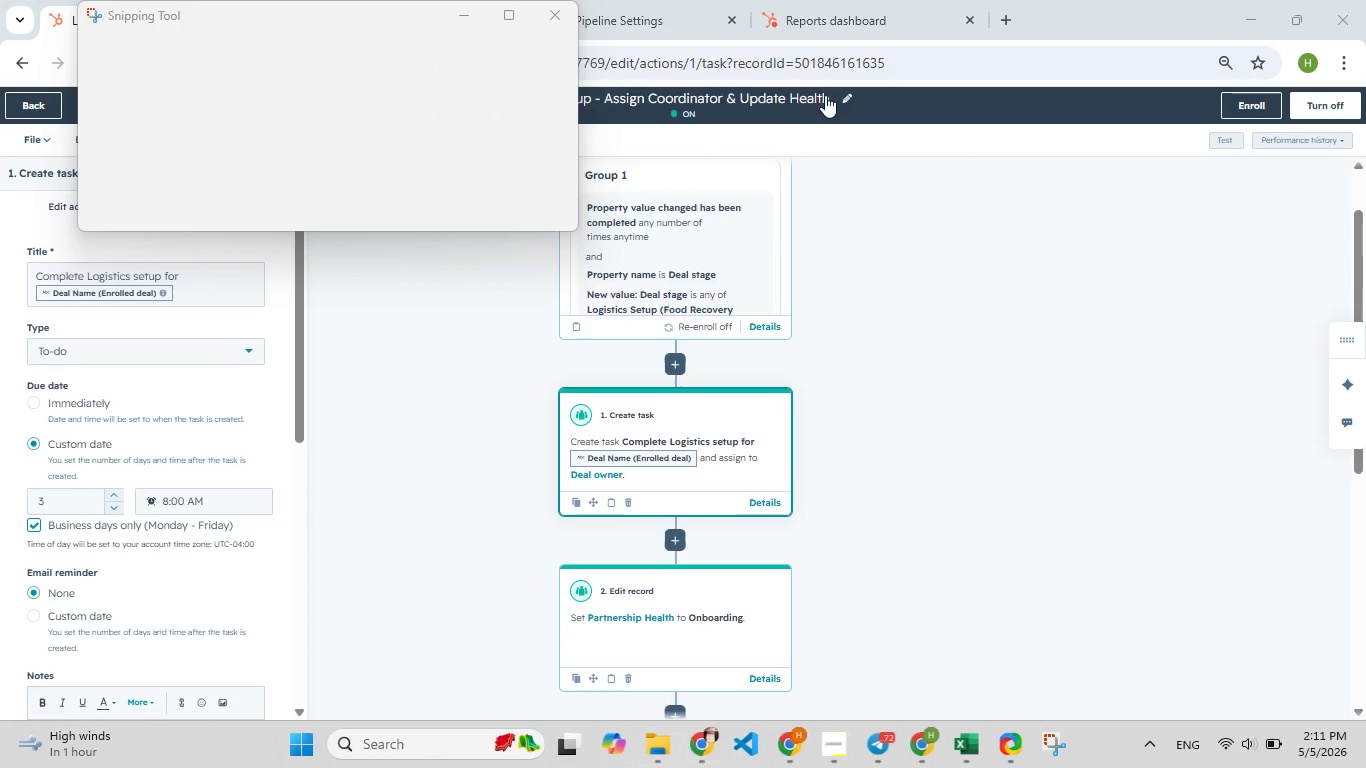 
left_click([835, 91])
 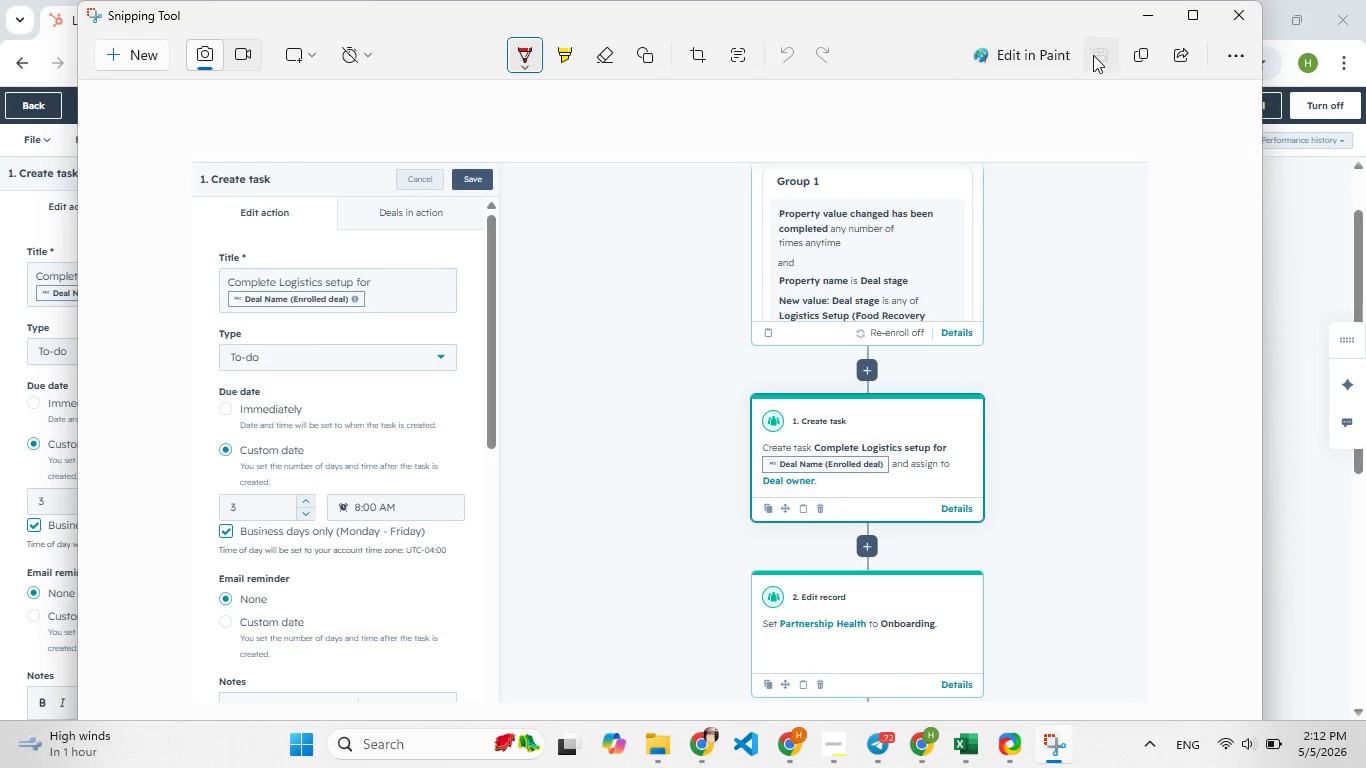 
left_click([1094, 55])
 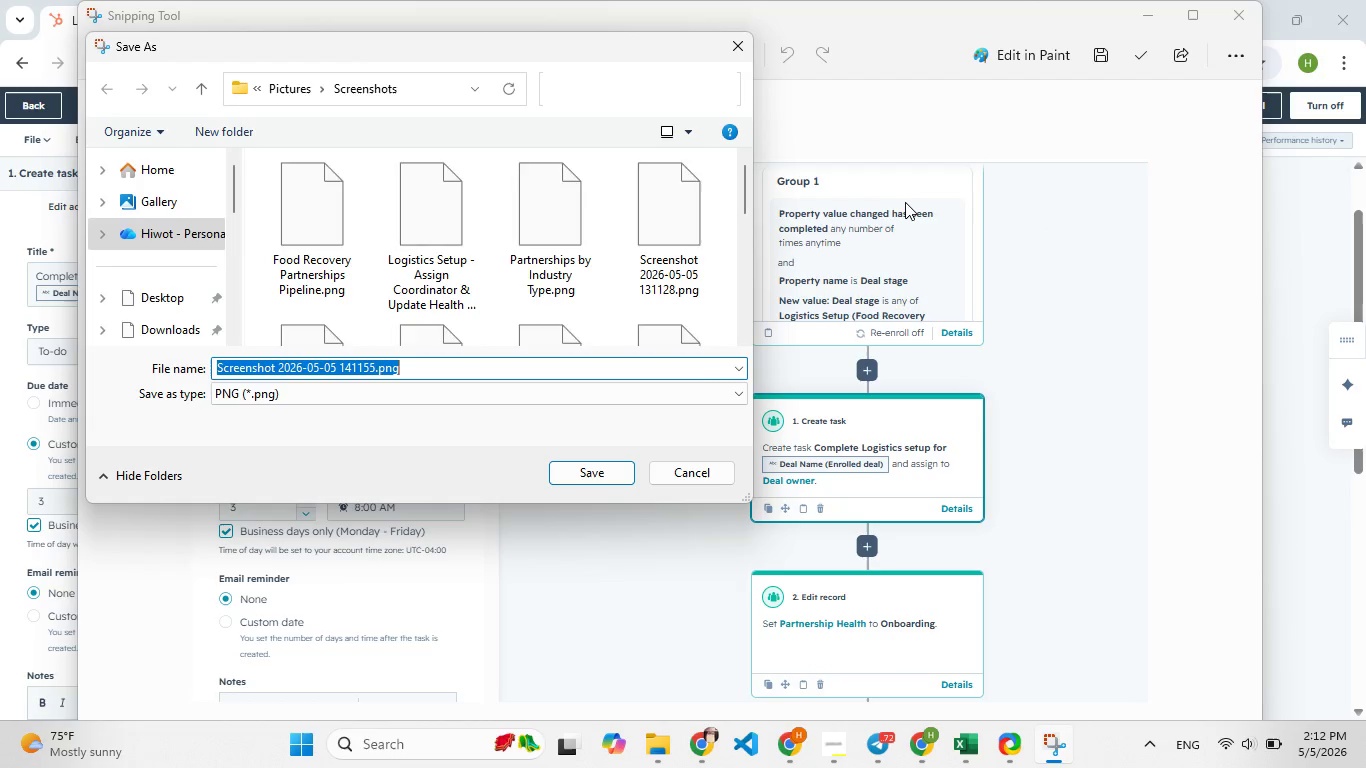 
type(Wi[F9])
key(Backspace)
type(orkflow task1)
 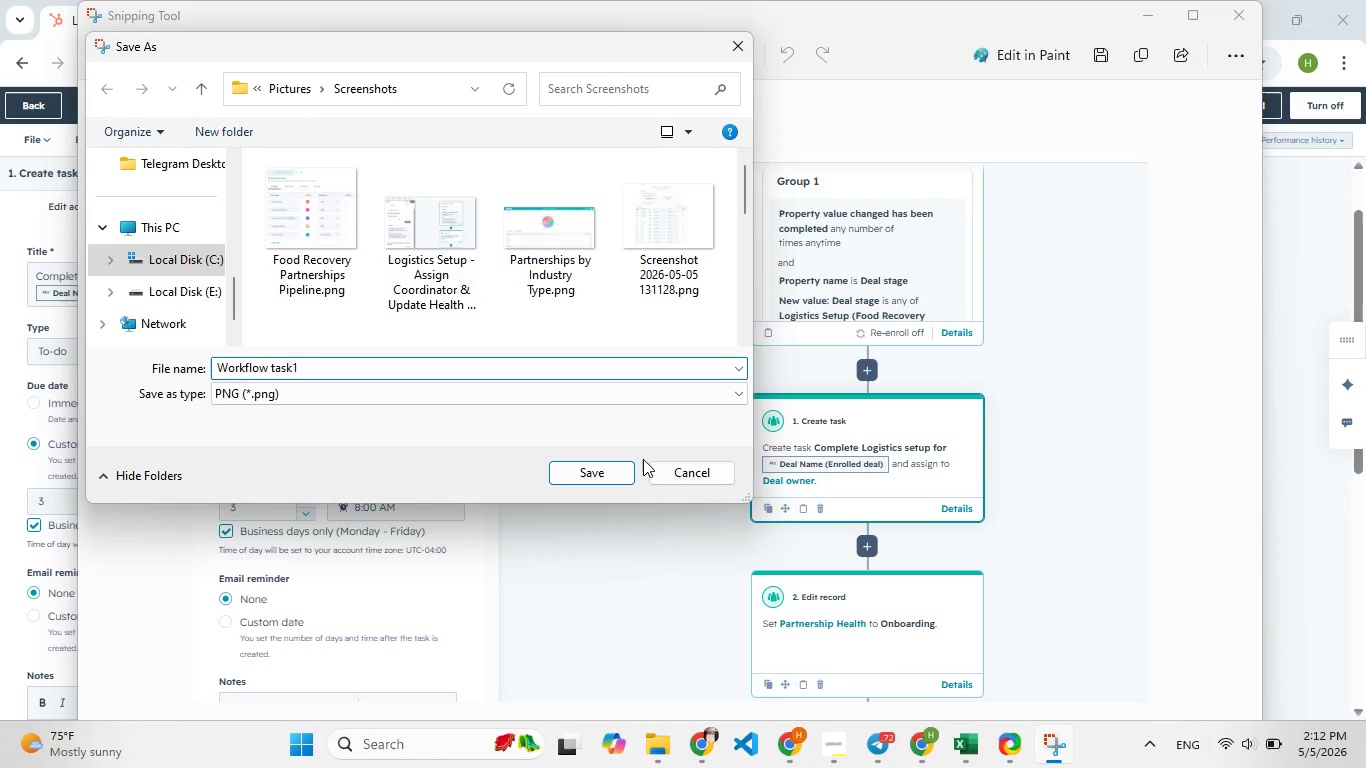 
left_click([625, 473])
 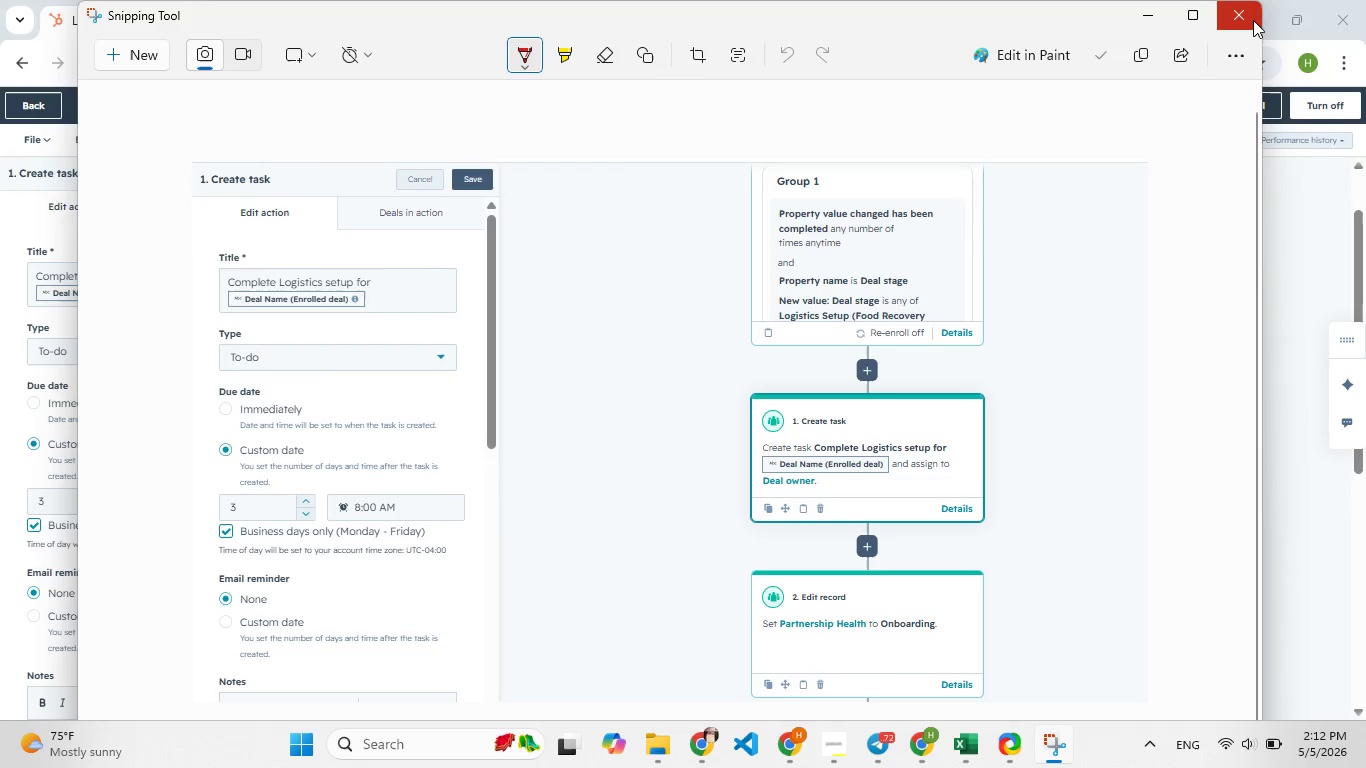 
left_click([1253, 20])
 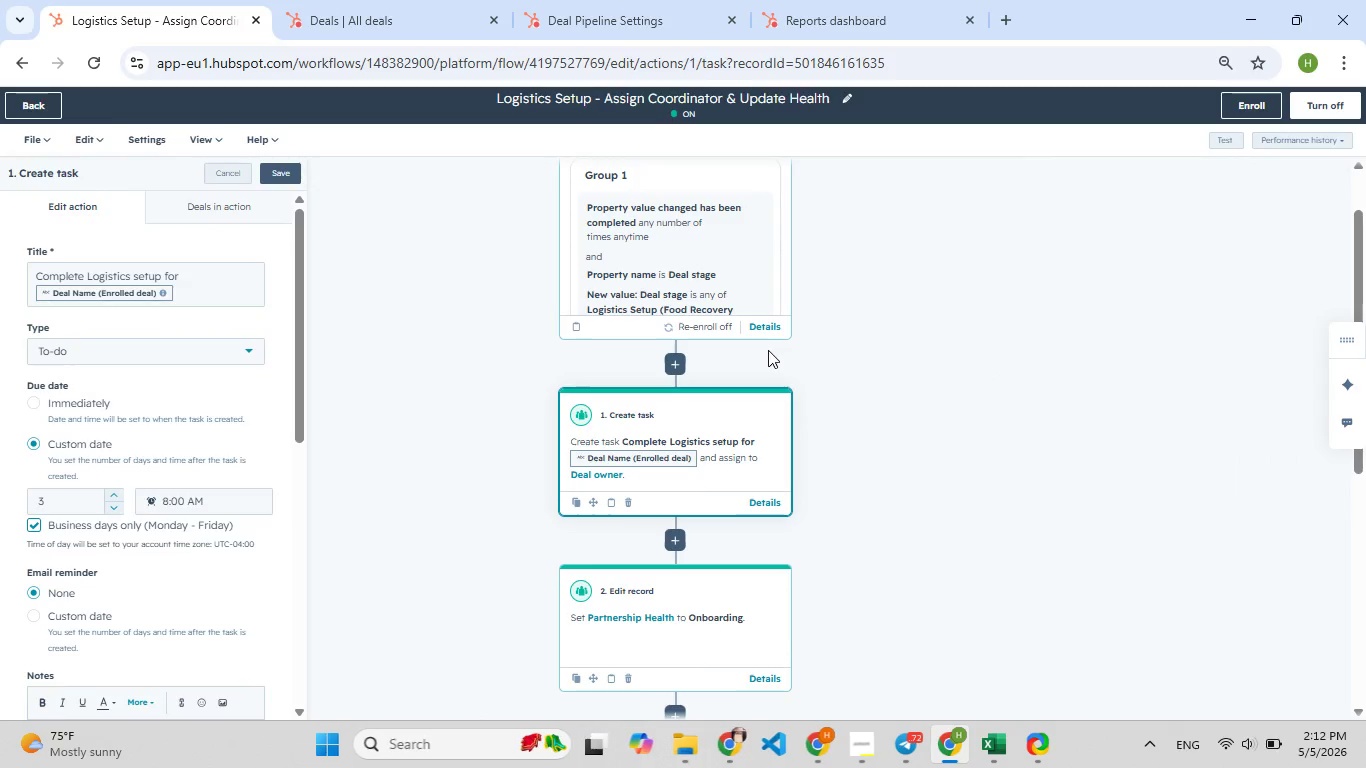 
scroll: coordinate [768, 350], scroll_direction: down, amount: 3.0
 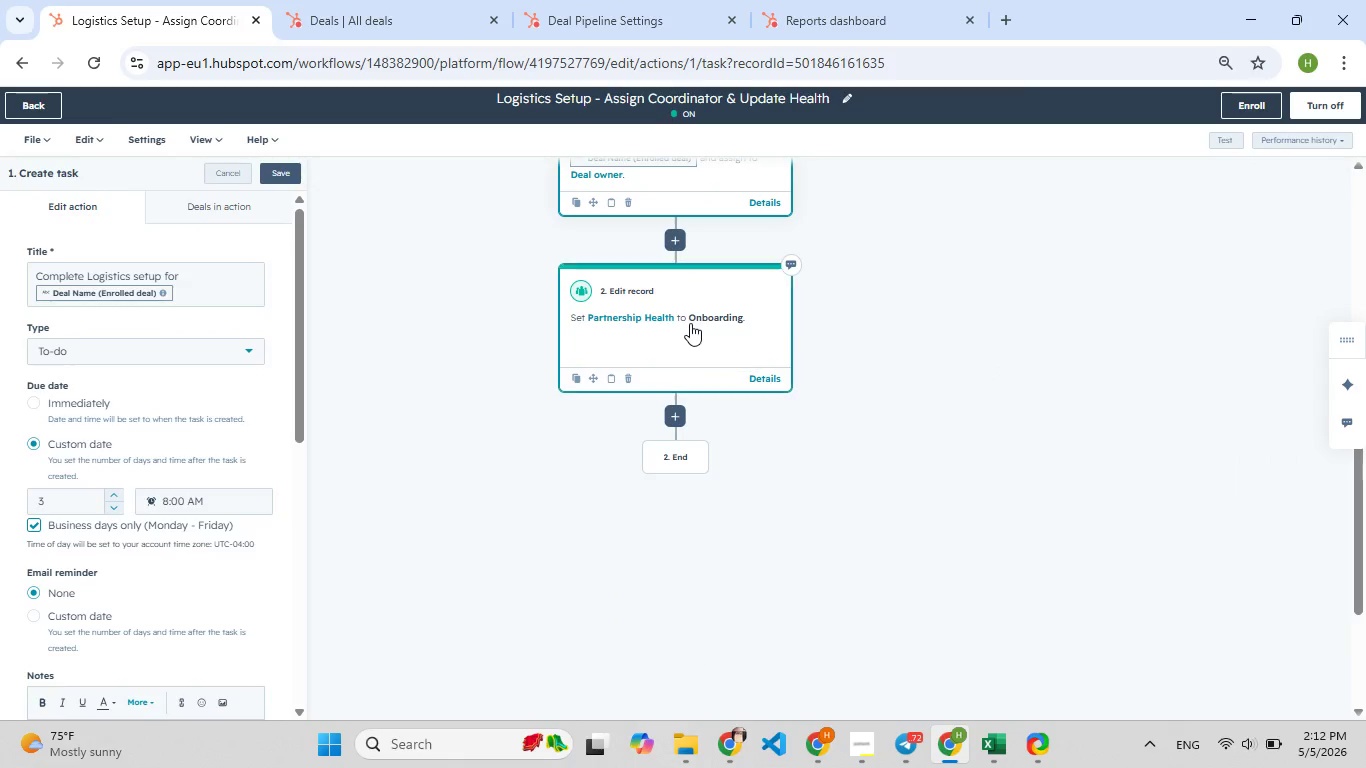 
left_click([690, 323])
 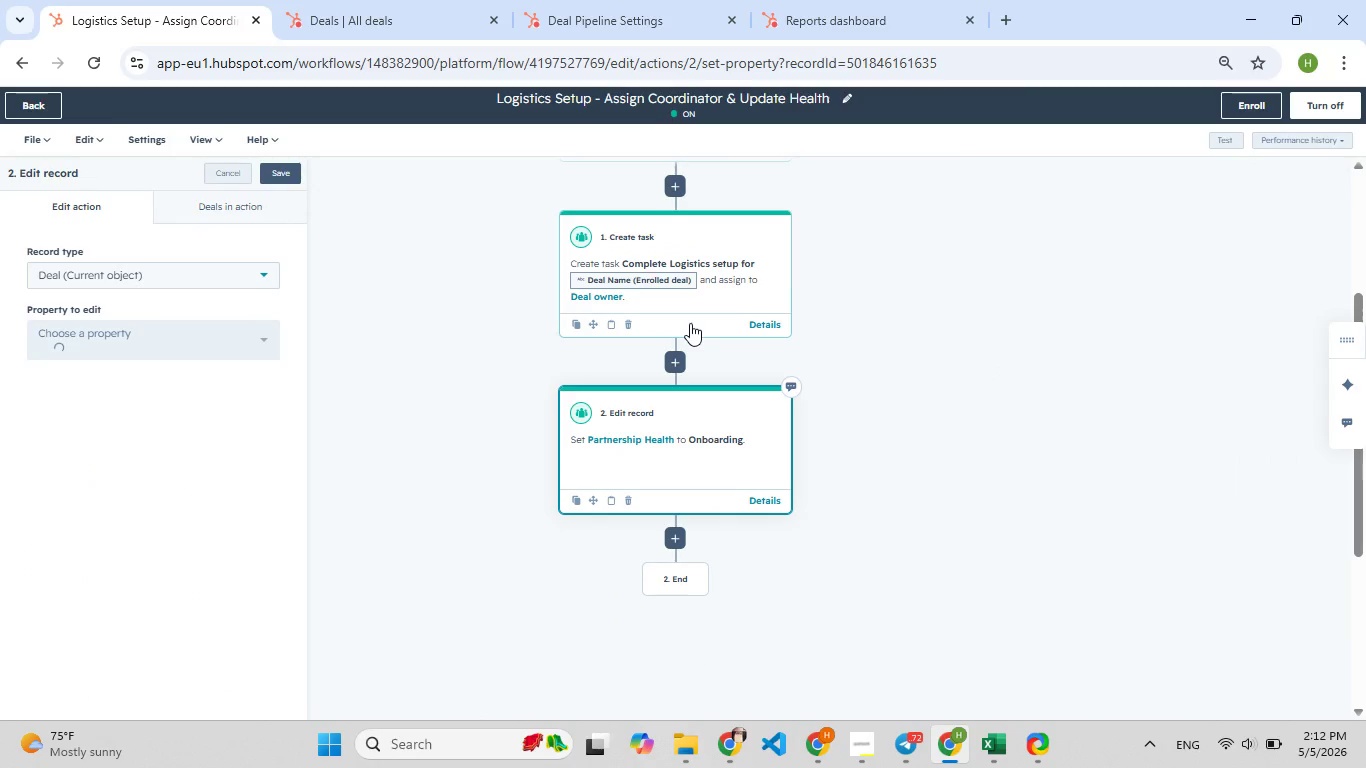 
scroll: coordinate [690, 321], scroll_direction: down, amount: 2.0
 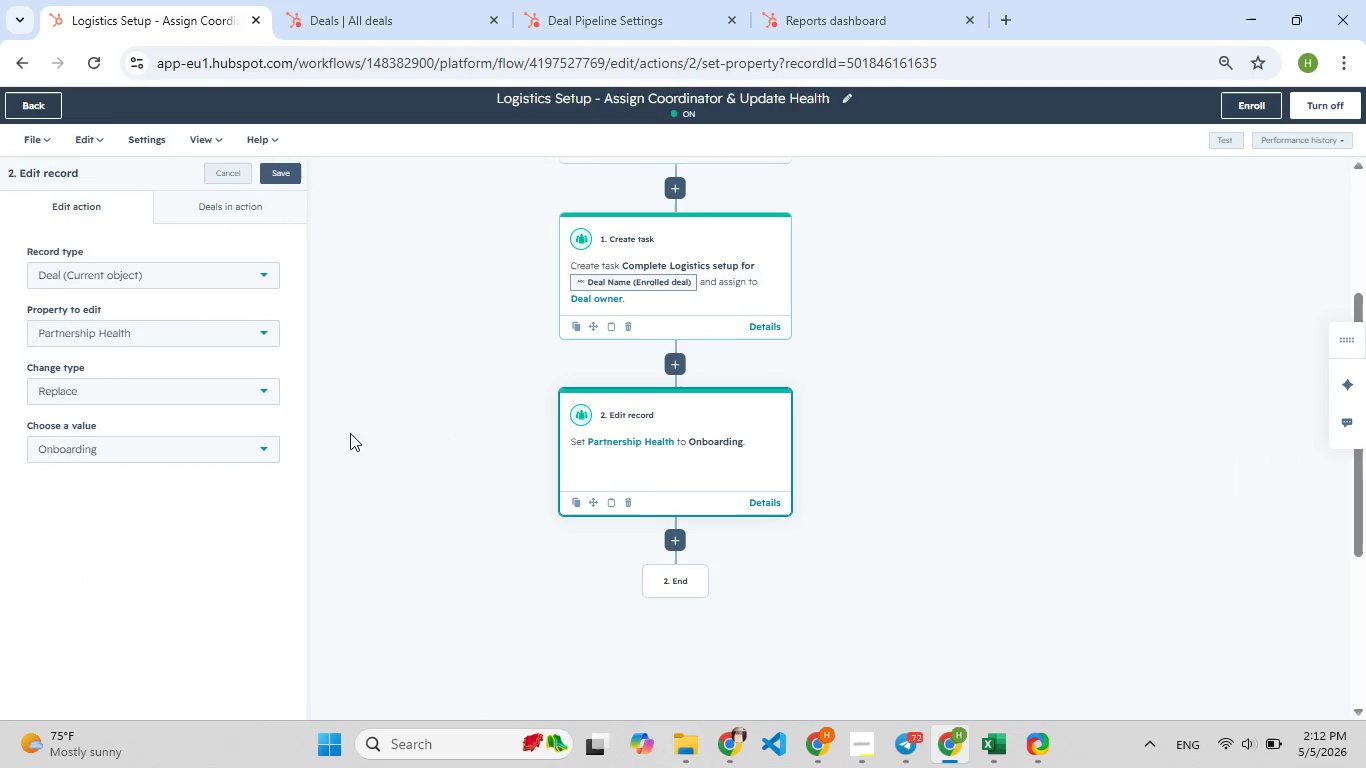 
left_click([242, 450])
 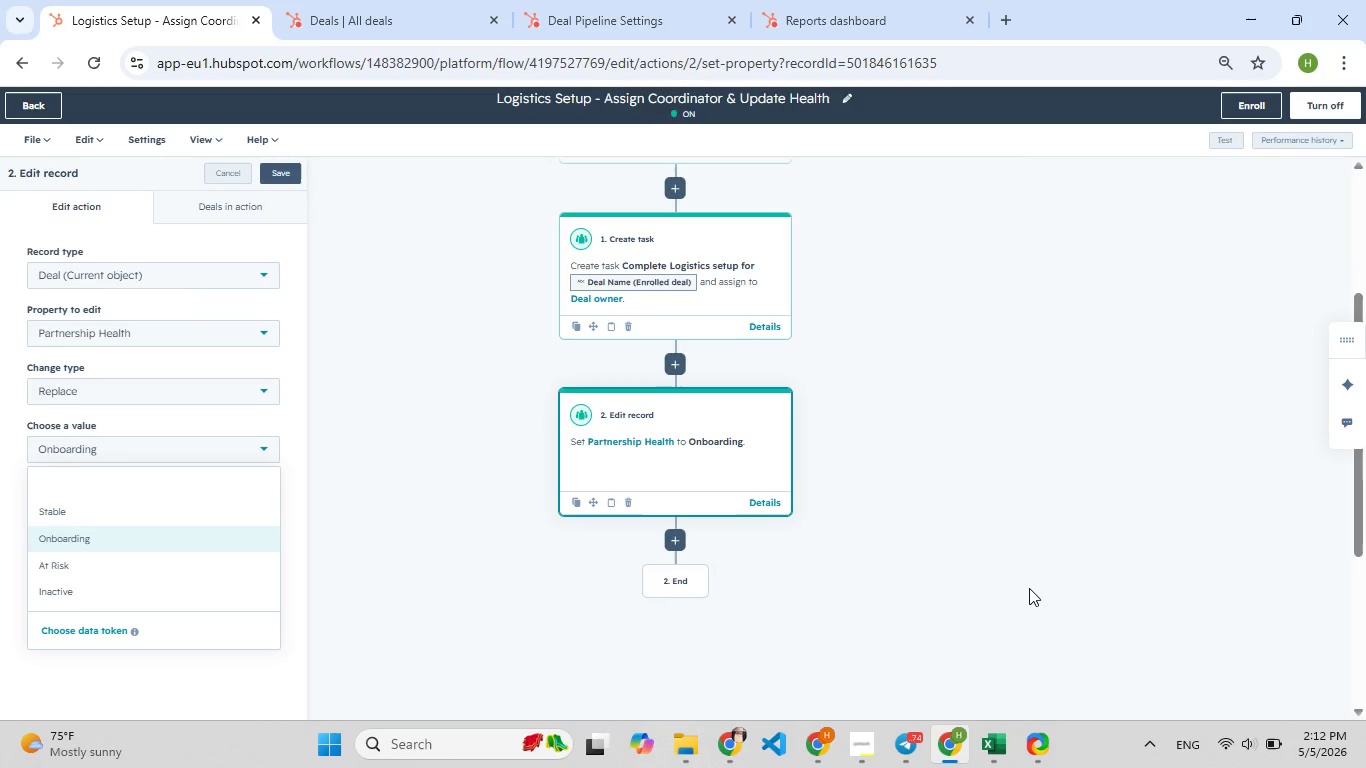 
hold_key(key=F5, duration=0.55)
 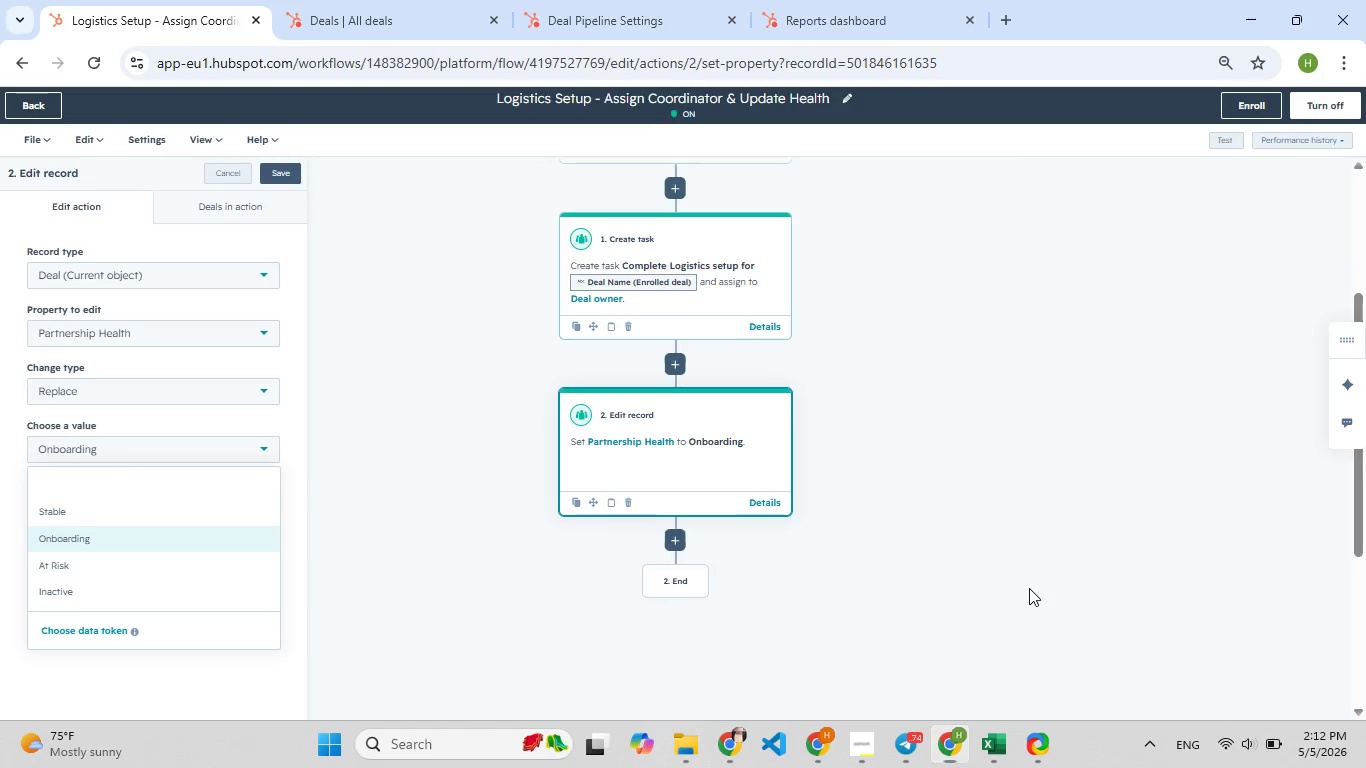 
key(Meta+Shift+S)
 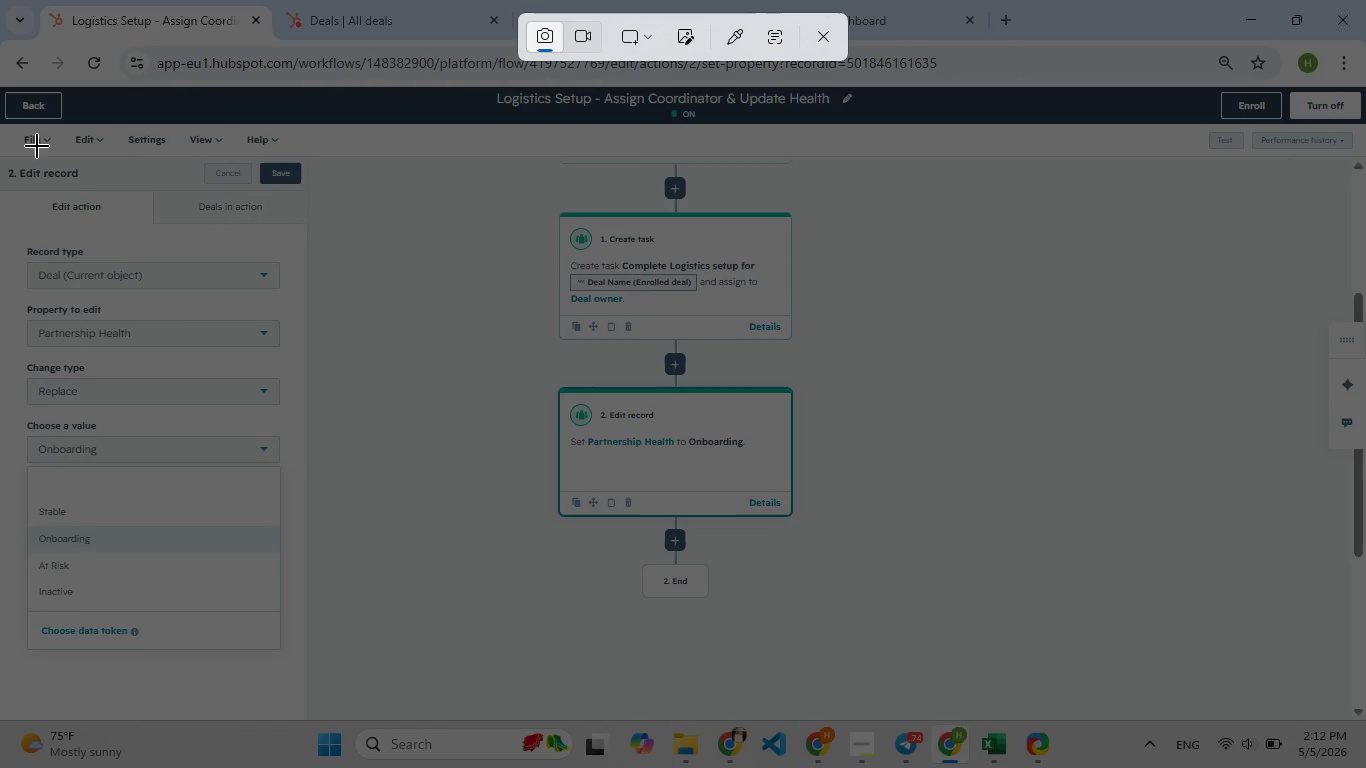 
left_click_drag(start_coordinate=[0, 152], to_coordinate=[1156, 674])
 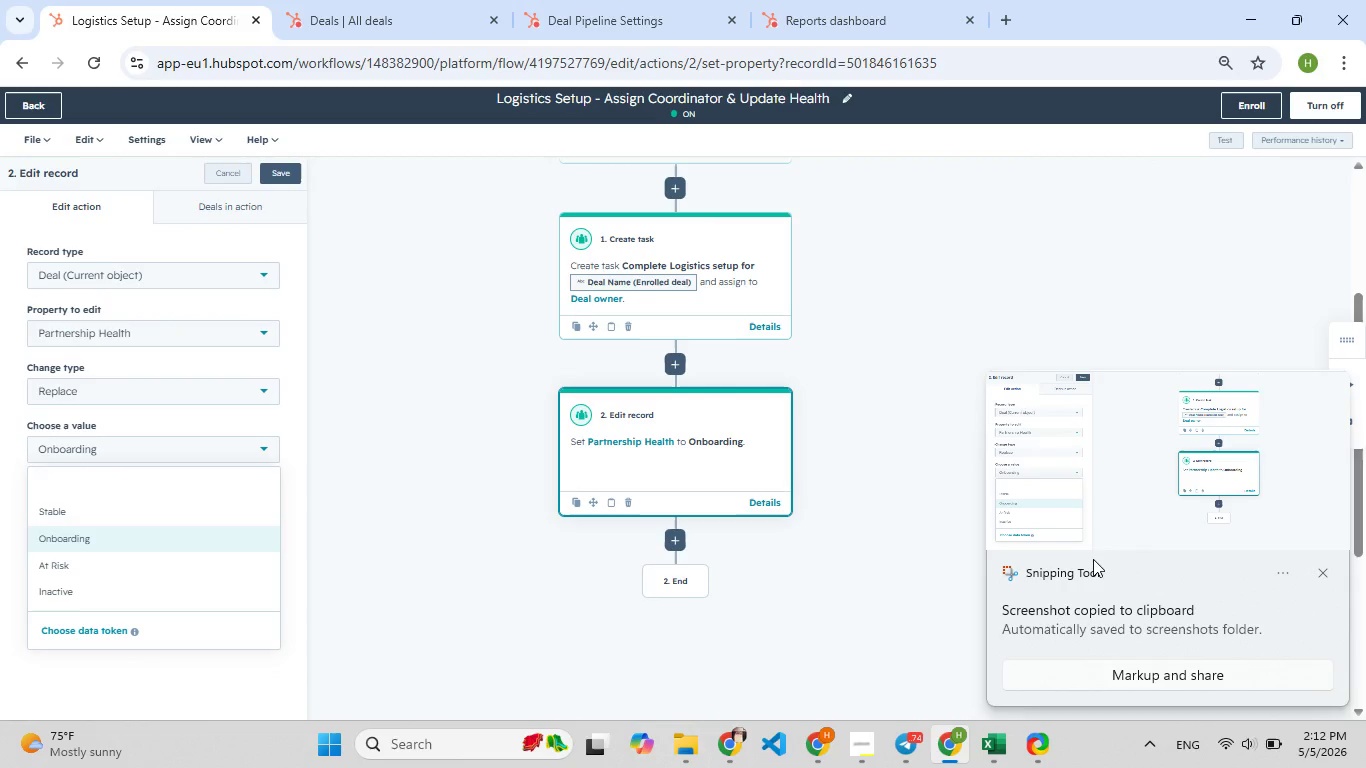 
left_click([1151, 500])